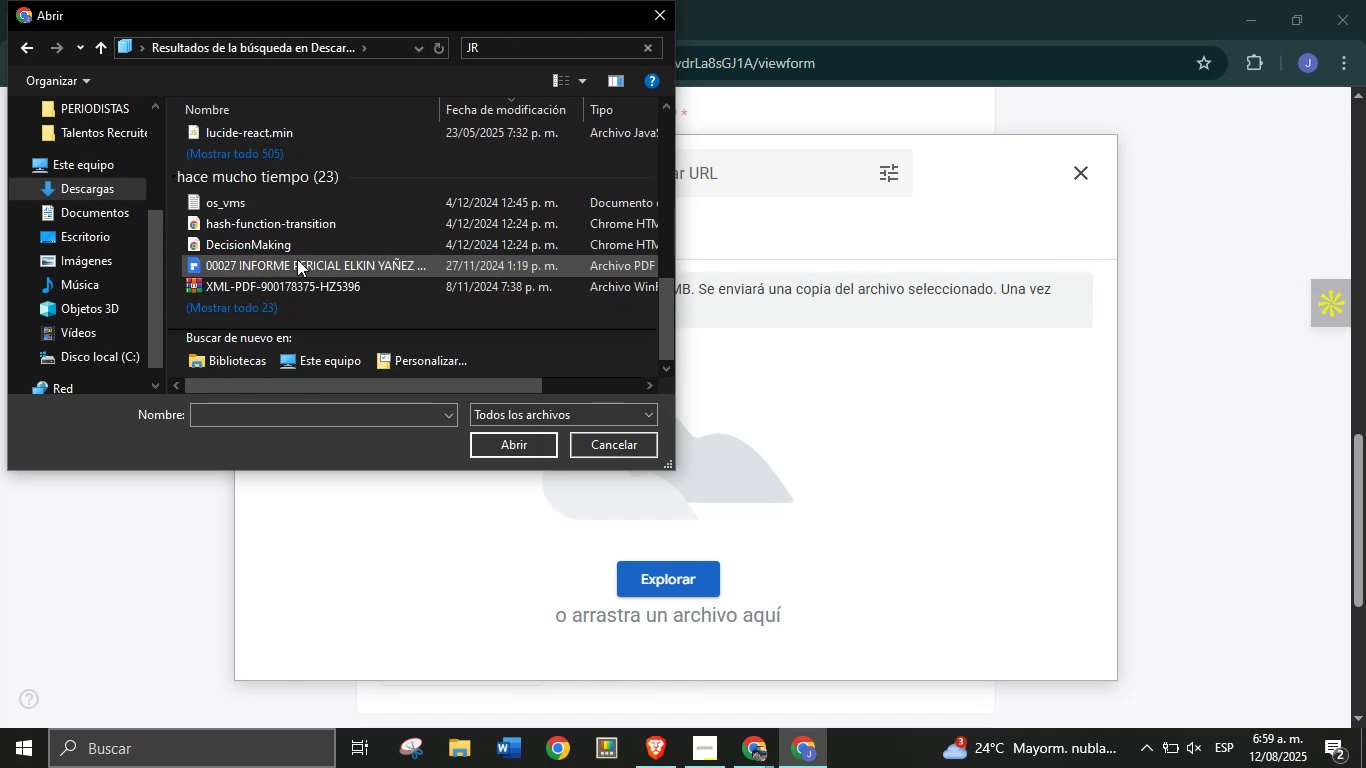 
scroll: coordinate [347, 211], scroll_direction: up, amount: 9.0
 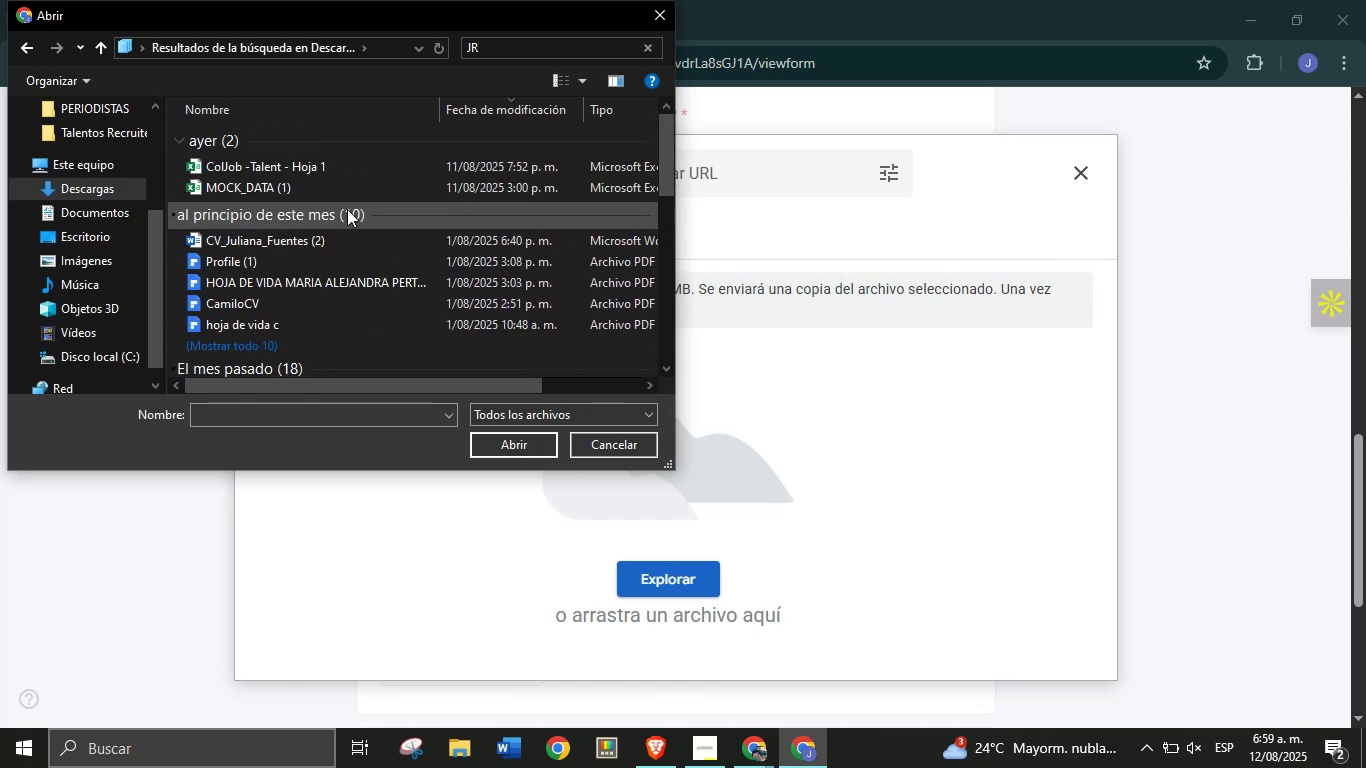 
key(Backspace)
key(Backspace)
type(CV-JR)
 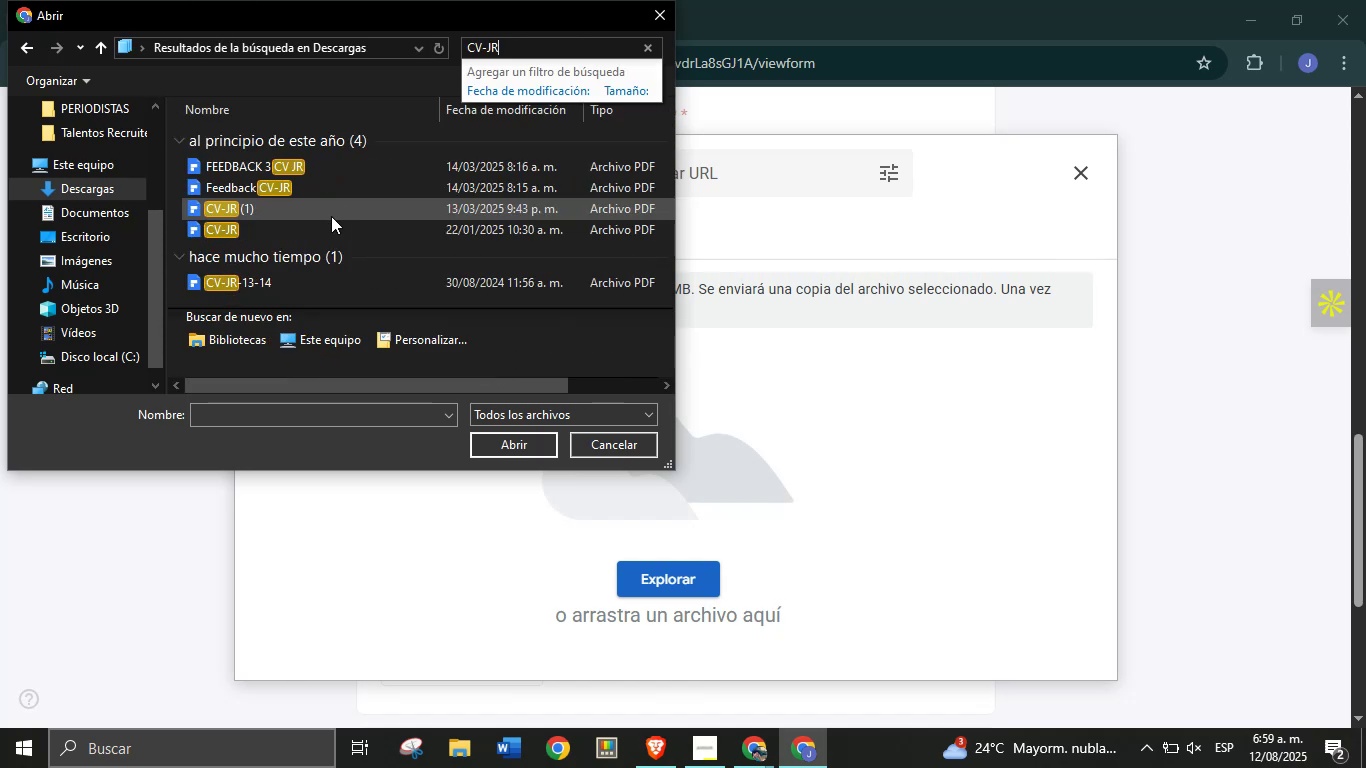 
left_click([288, 223])
 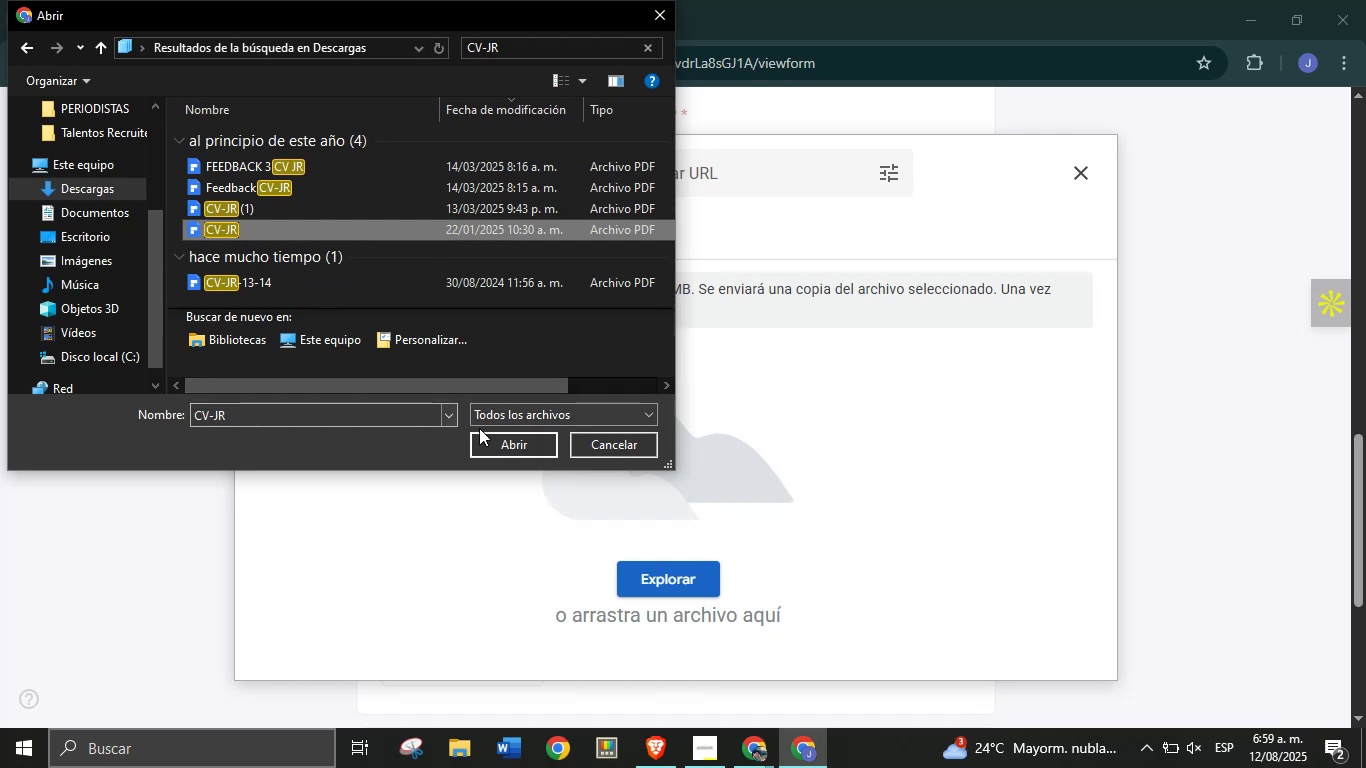 
left_click([497, 441])
 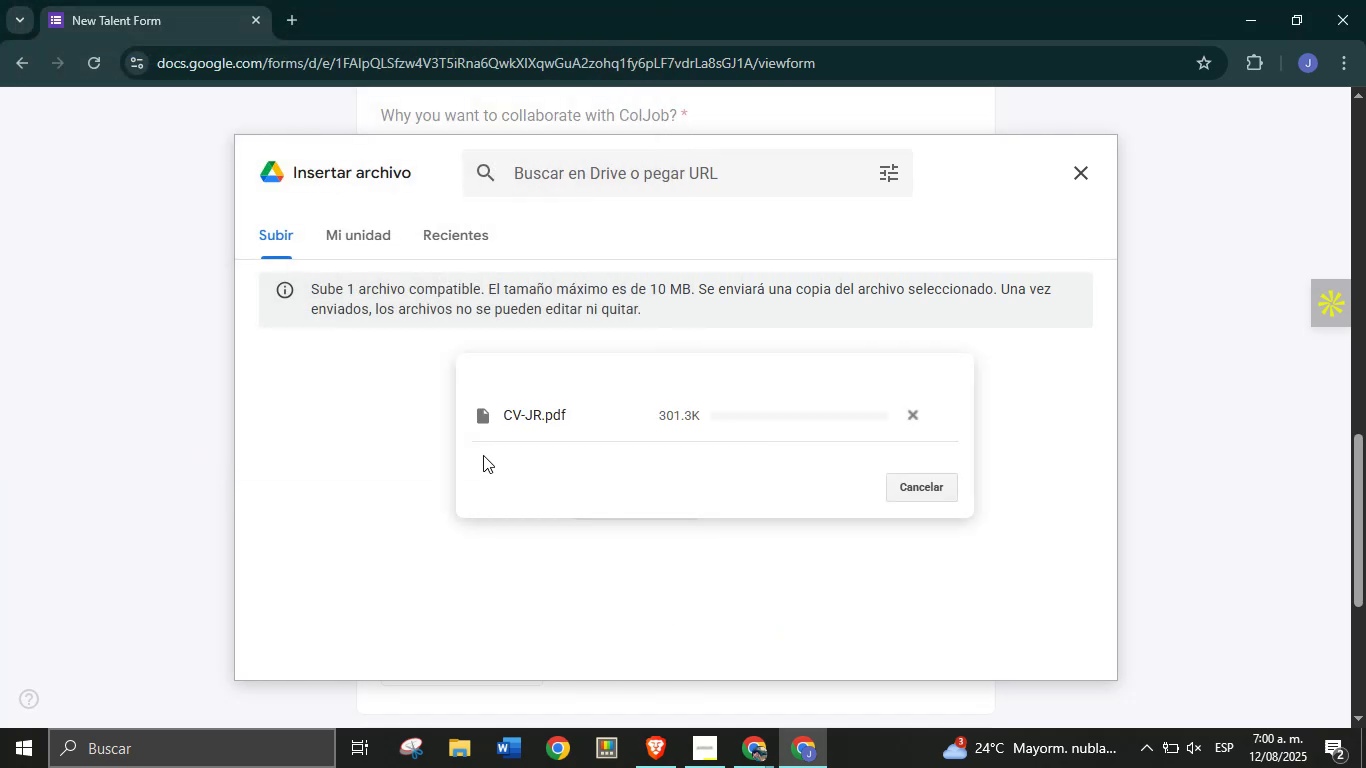 
mouse_move([448, 461])
 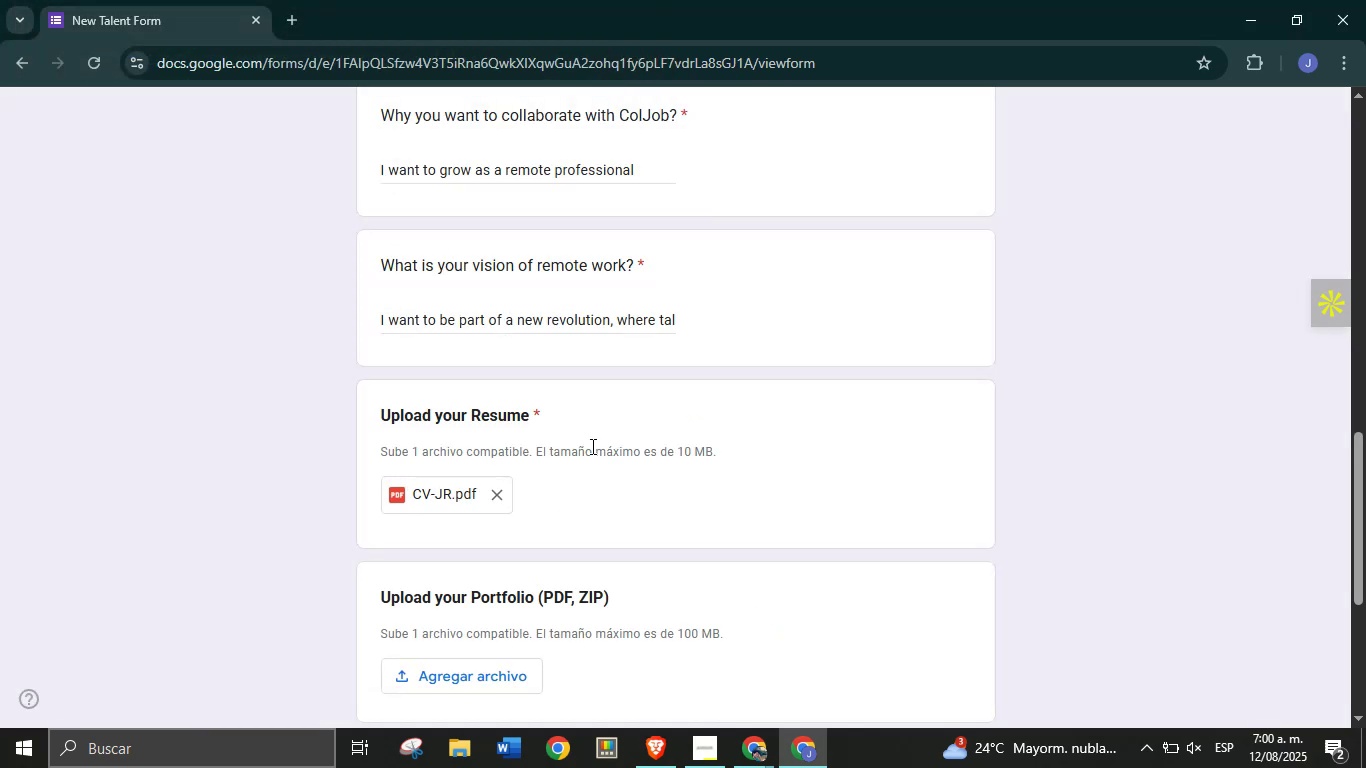 
scroll: coordinate [731, 421], scroll_direction: down, amount: 2.0
 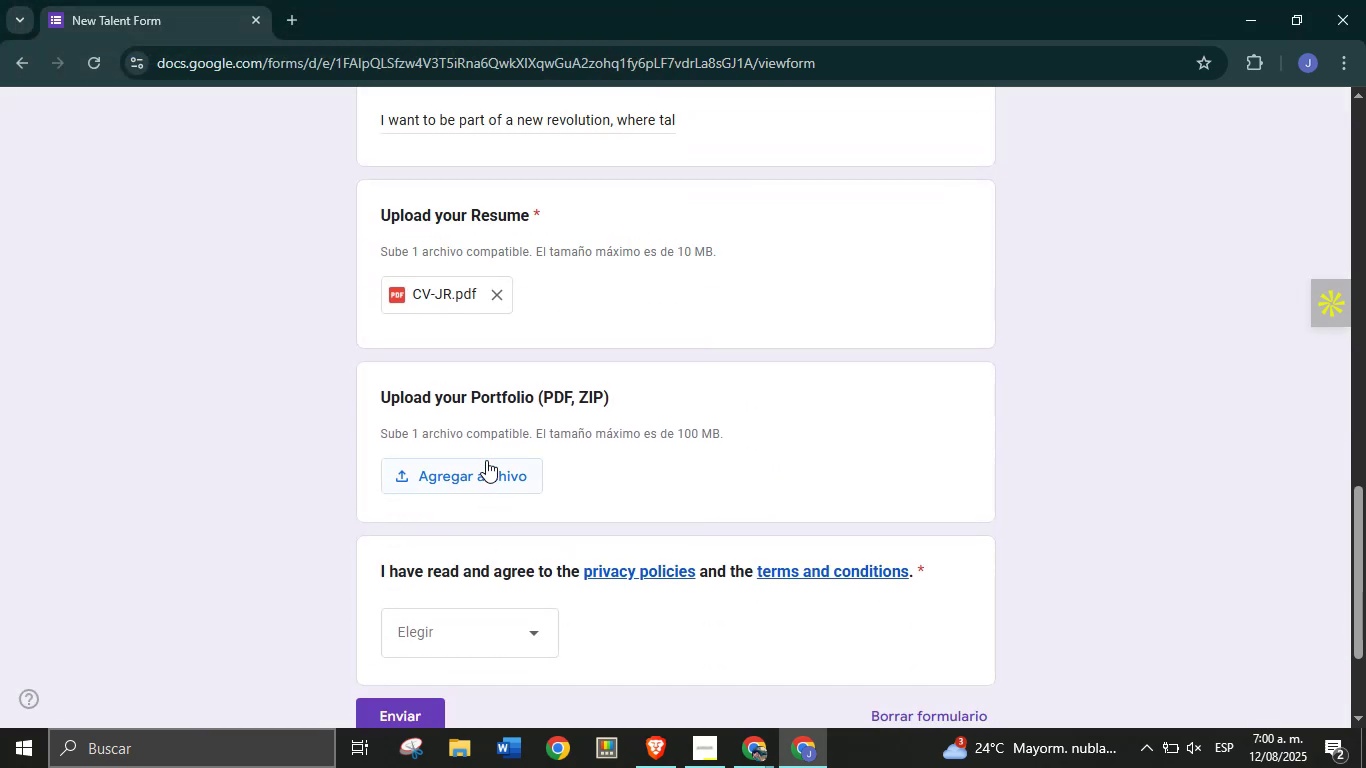 
left_click([486, 466])
 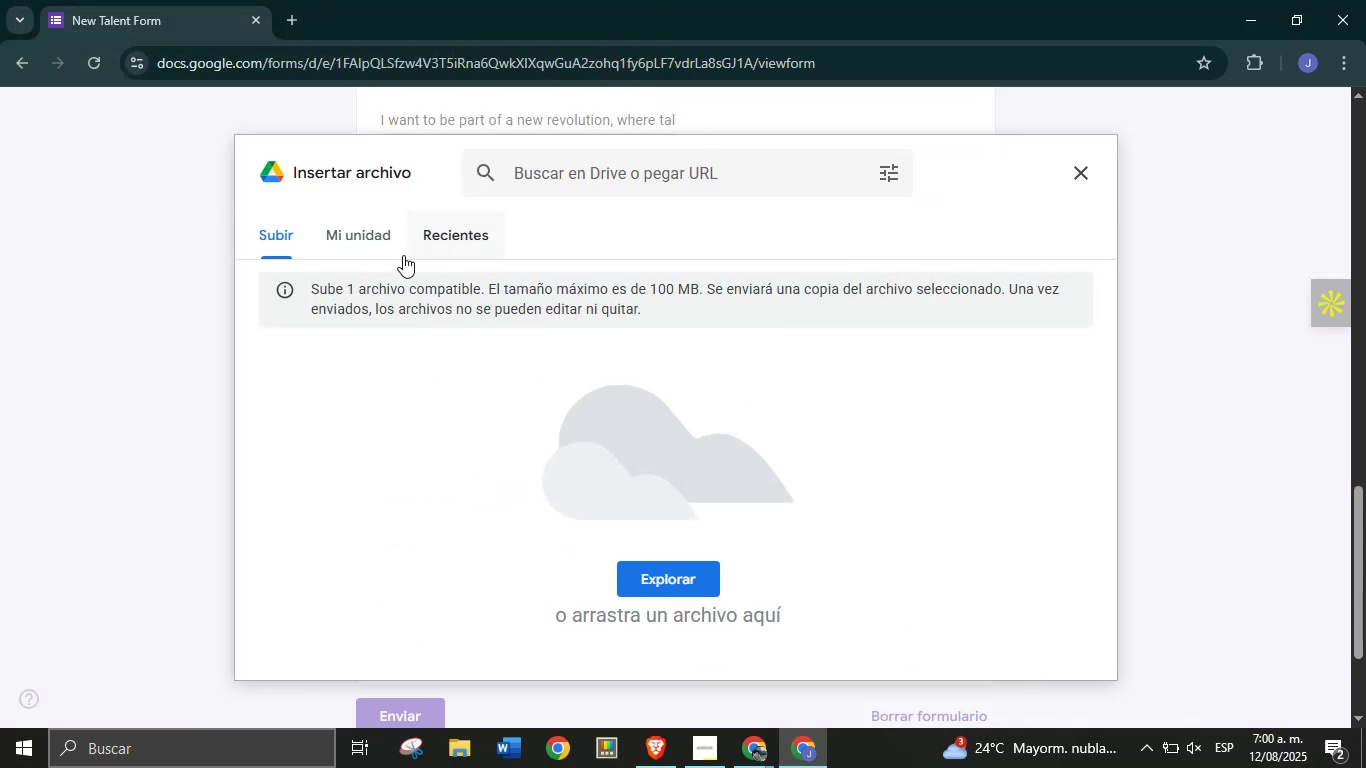 
wait(5.65)
 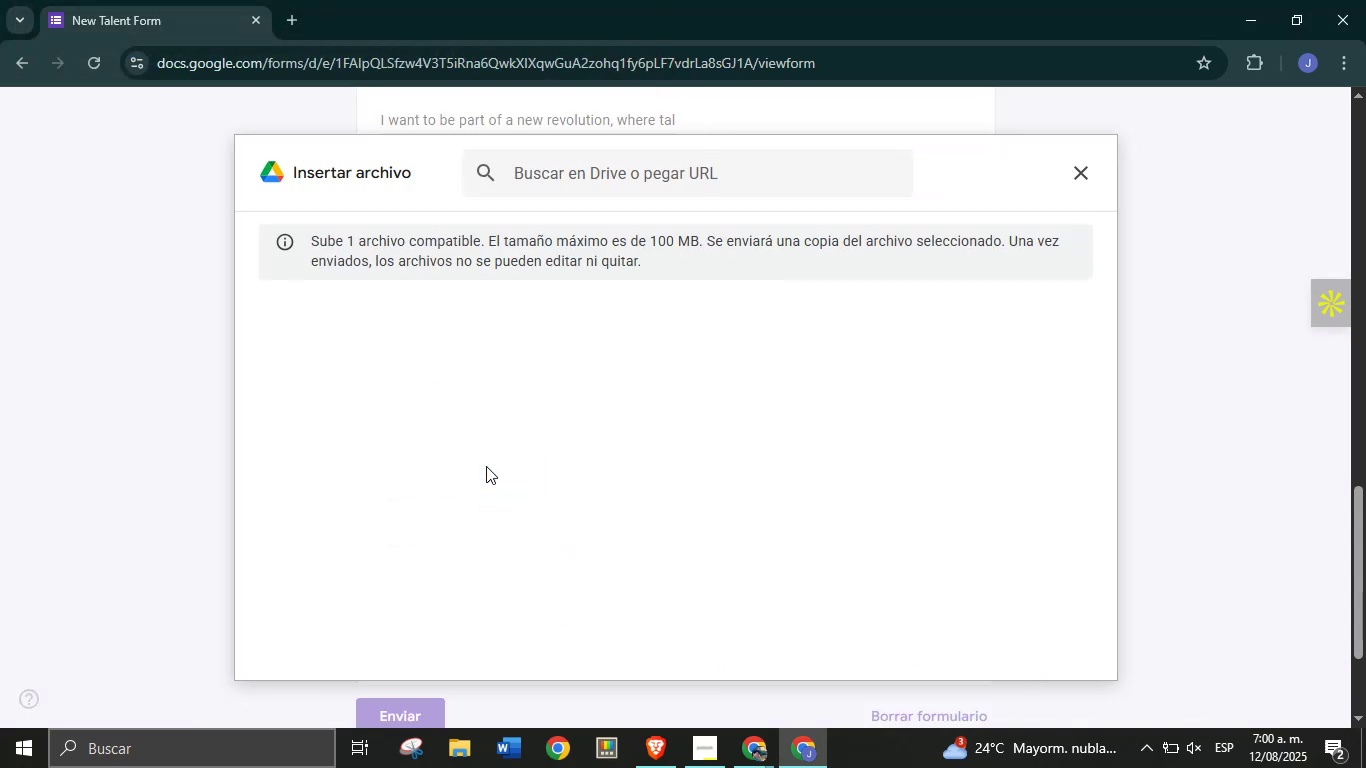 
left_click([637, 567])
 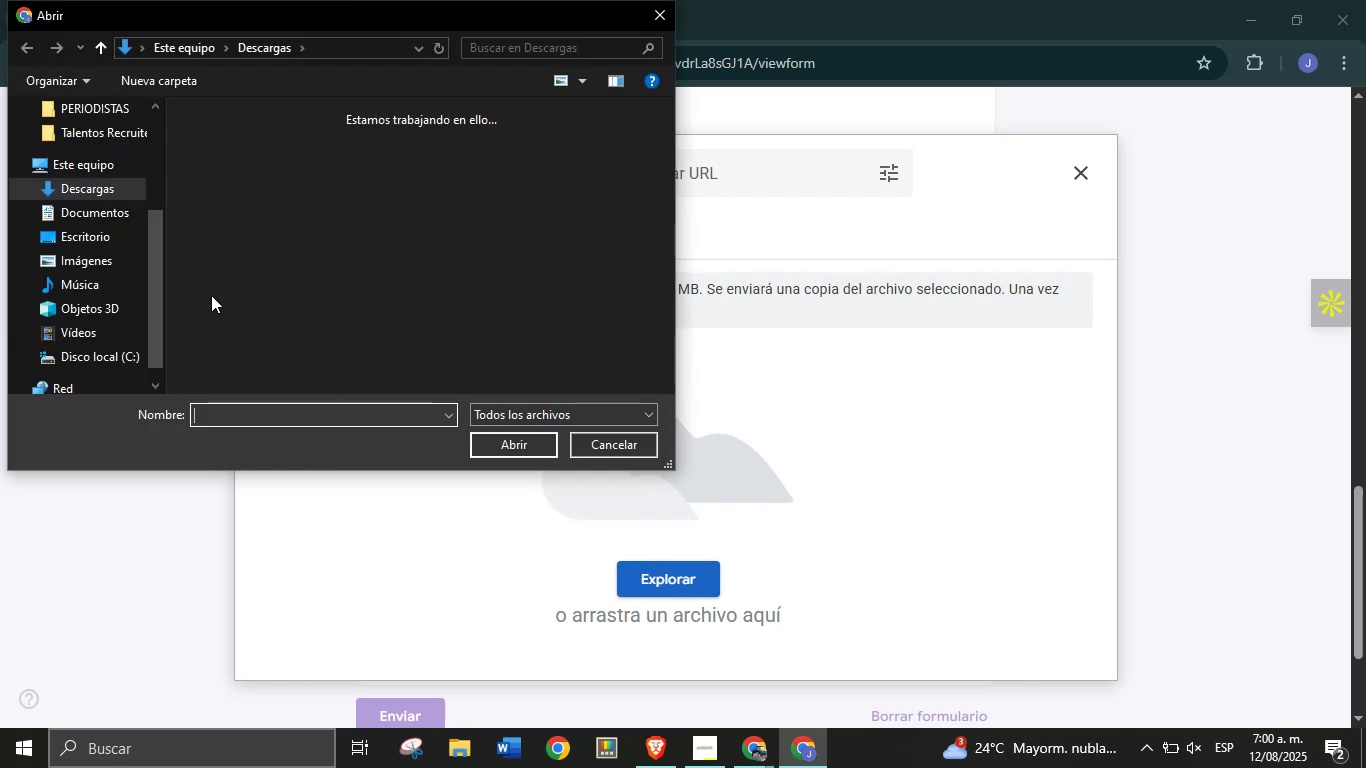 
scroll: coordinate [98, 225], scroll_direction: up, amount: 1.0
 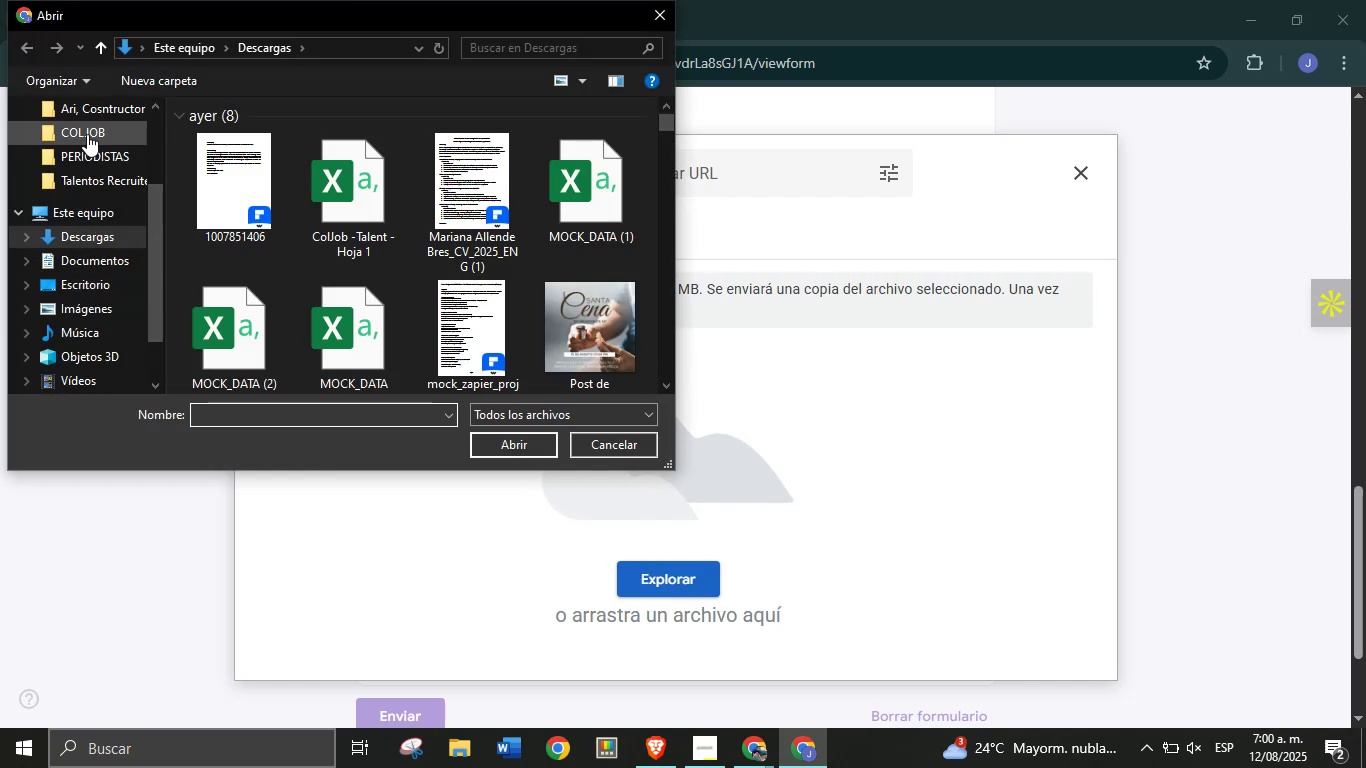 
left_click([87, 132])
 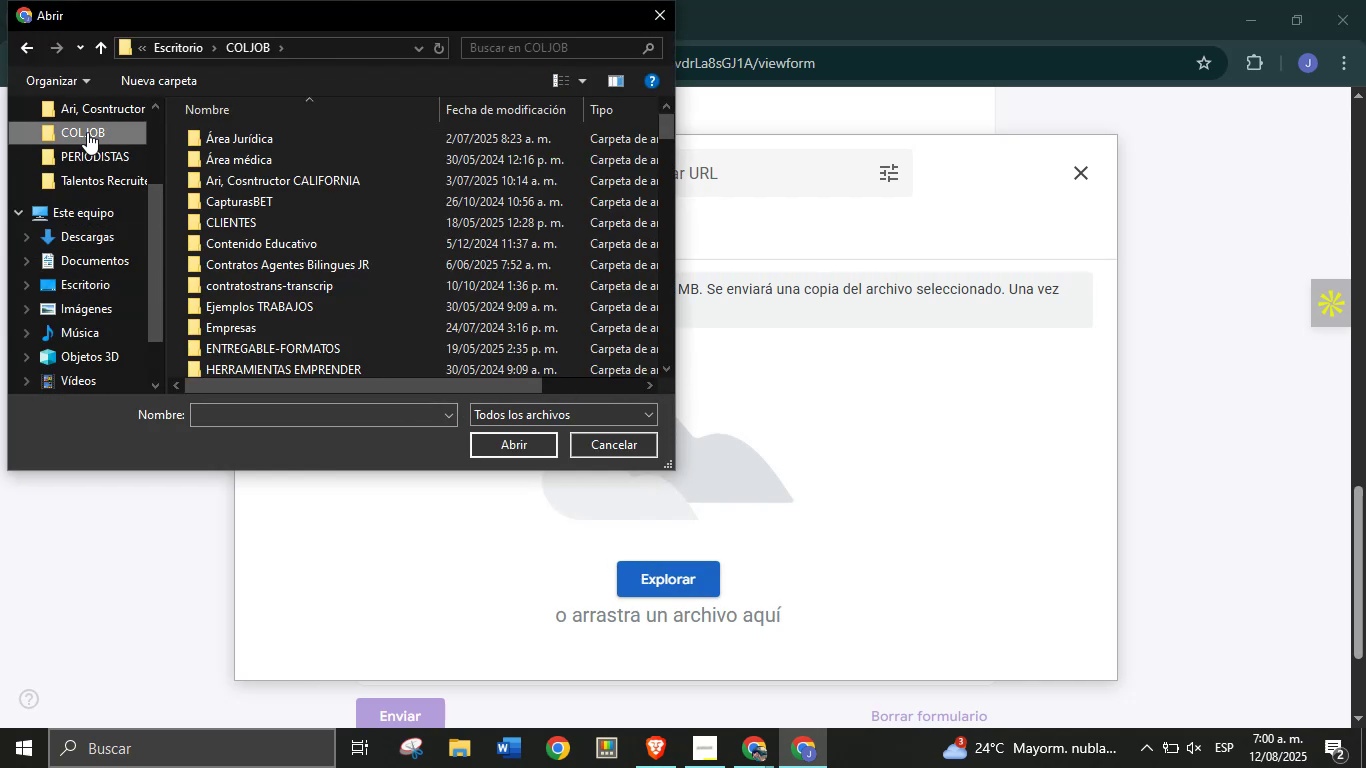 
scroll: coordinate [349, 333], scroll_direction: down, amount: 21.0
 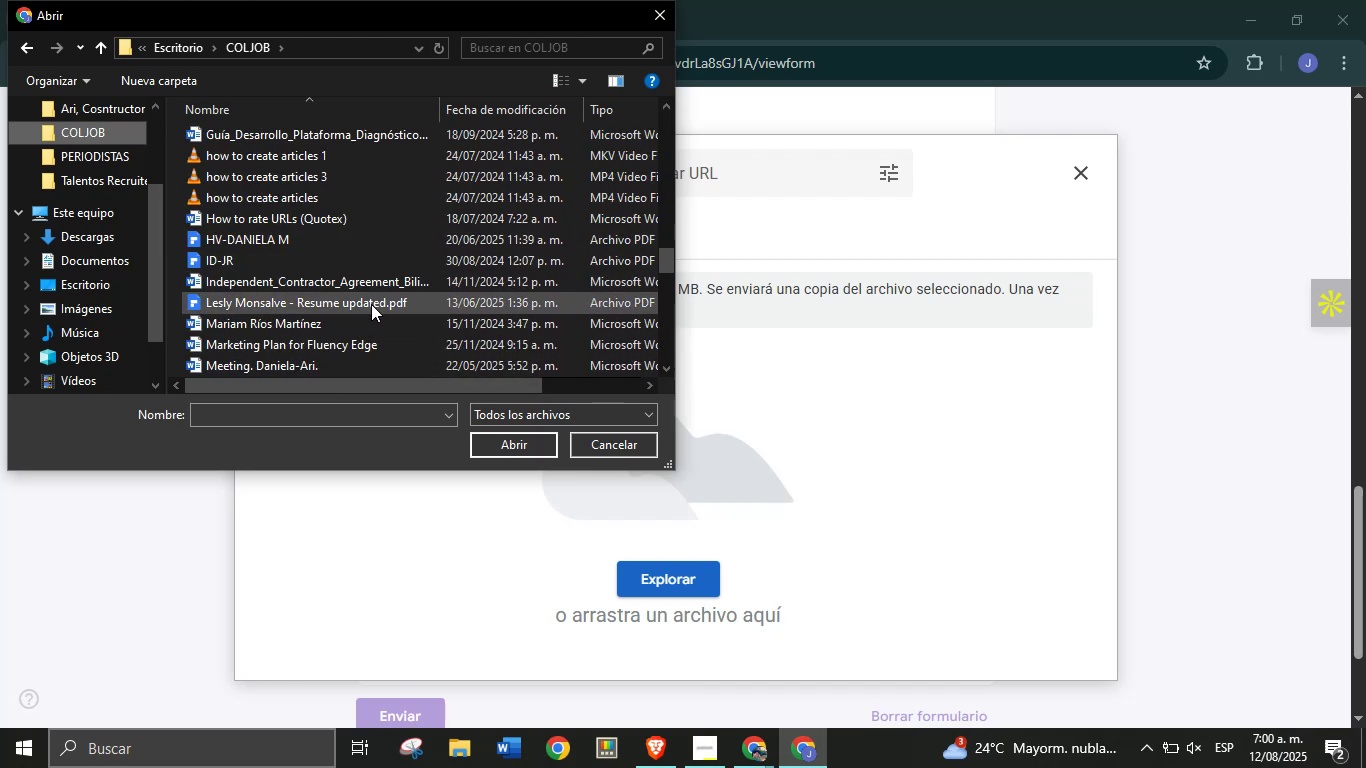 
scroll: coordinate [371, 304], scroll_direction: down, amount: 4.0
 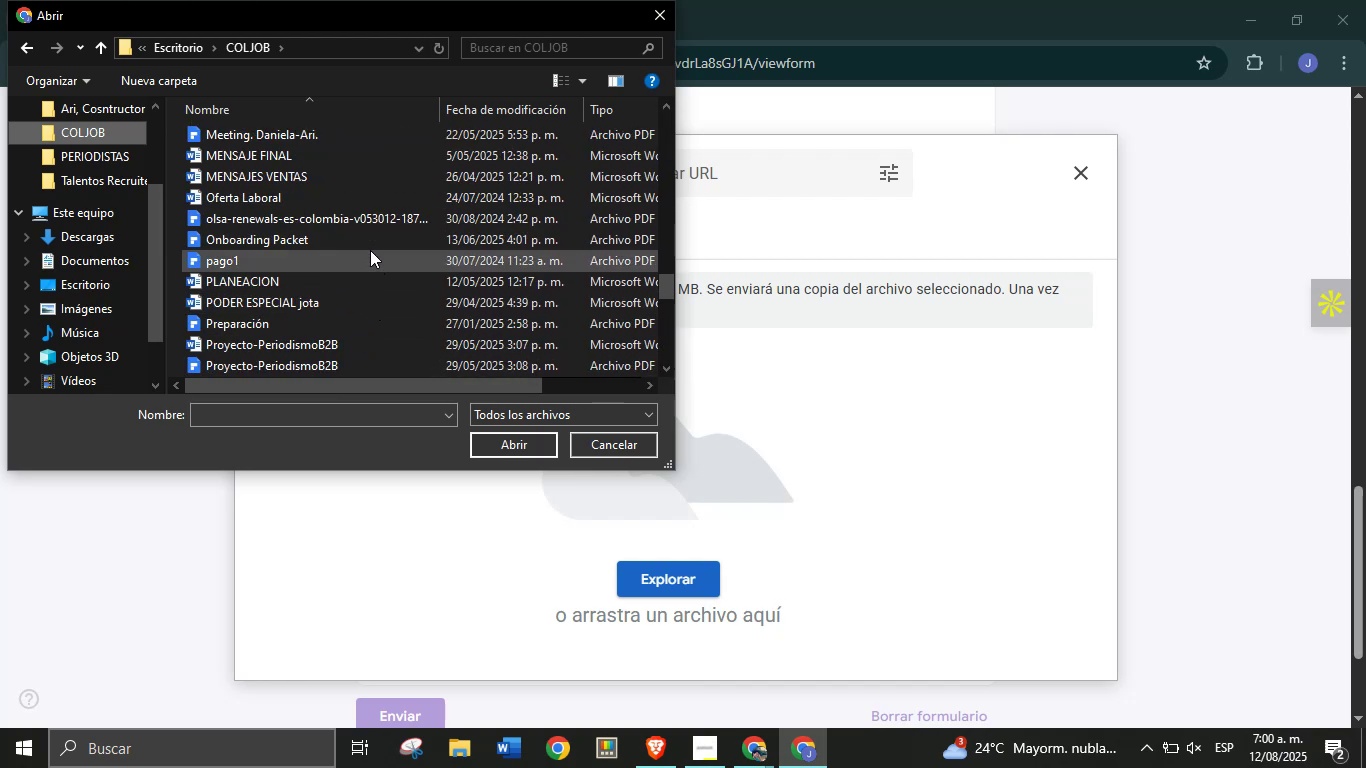 
left_click([370, 244])
 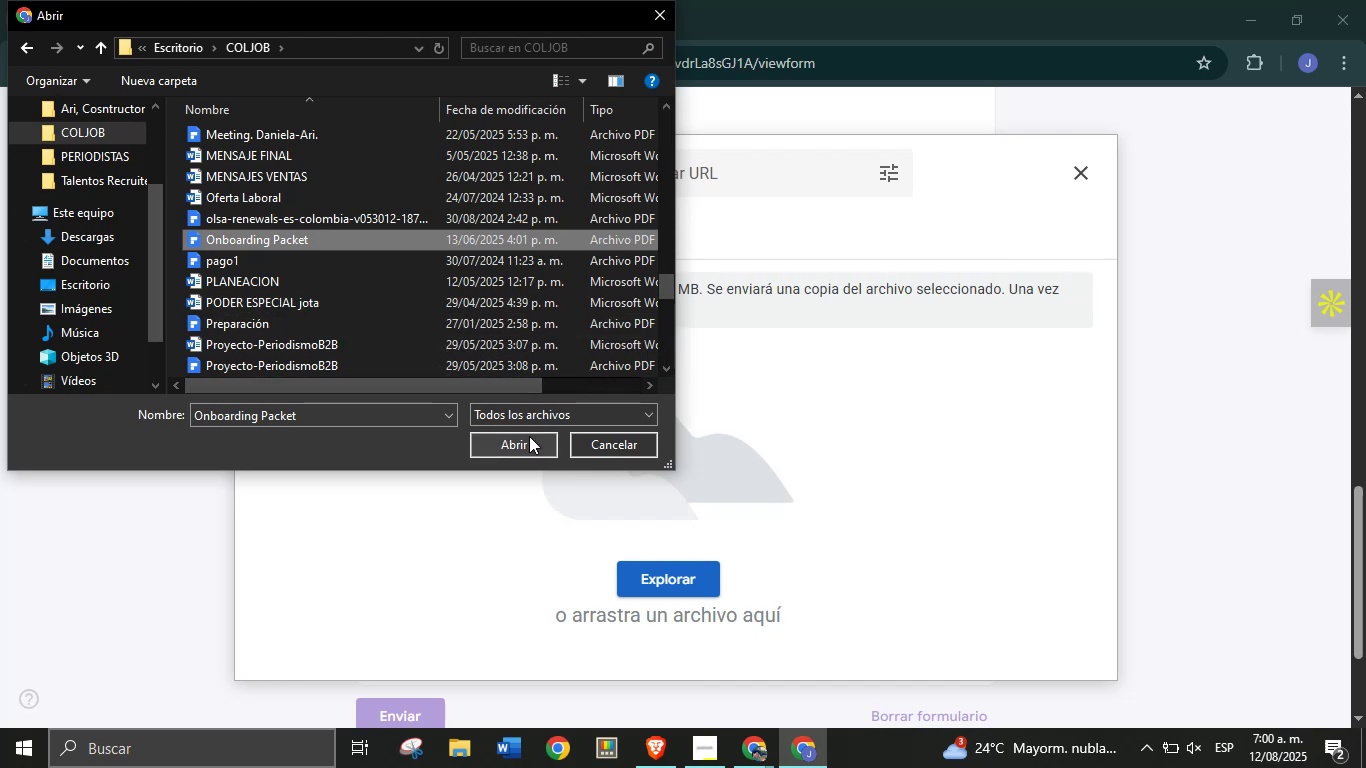 
left_click([529, 436])
 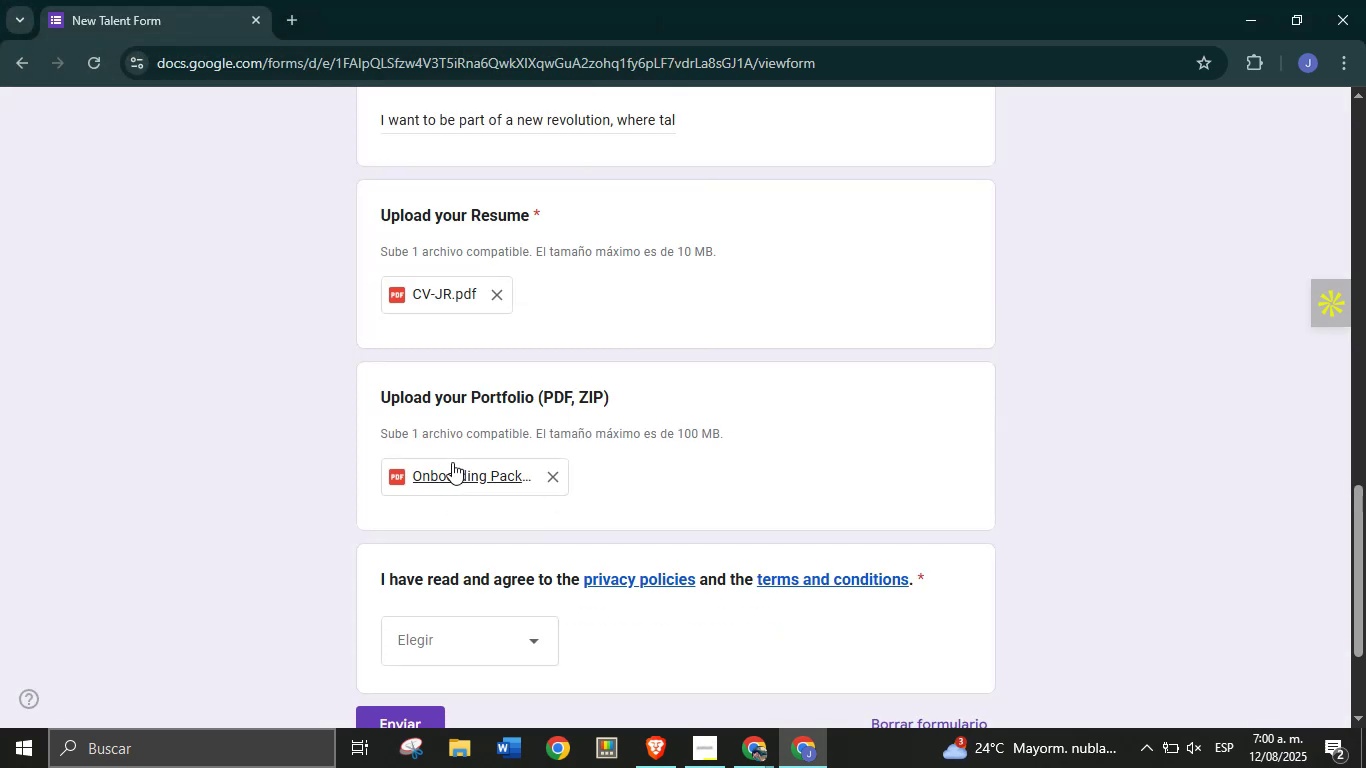 
scroll: coordinate [569, 410], scroll_direction: down, amount: 2.0
 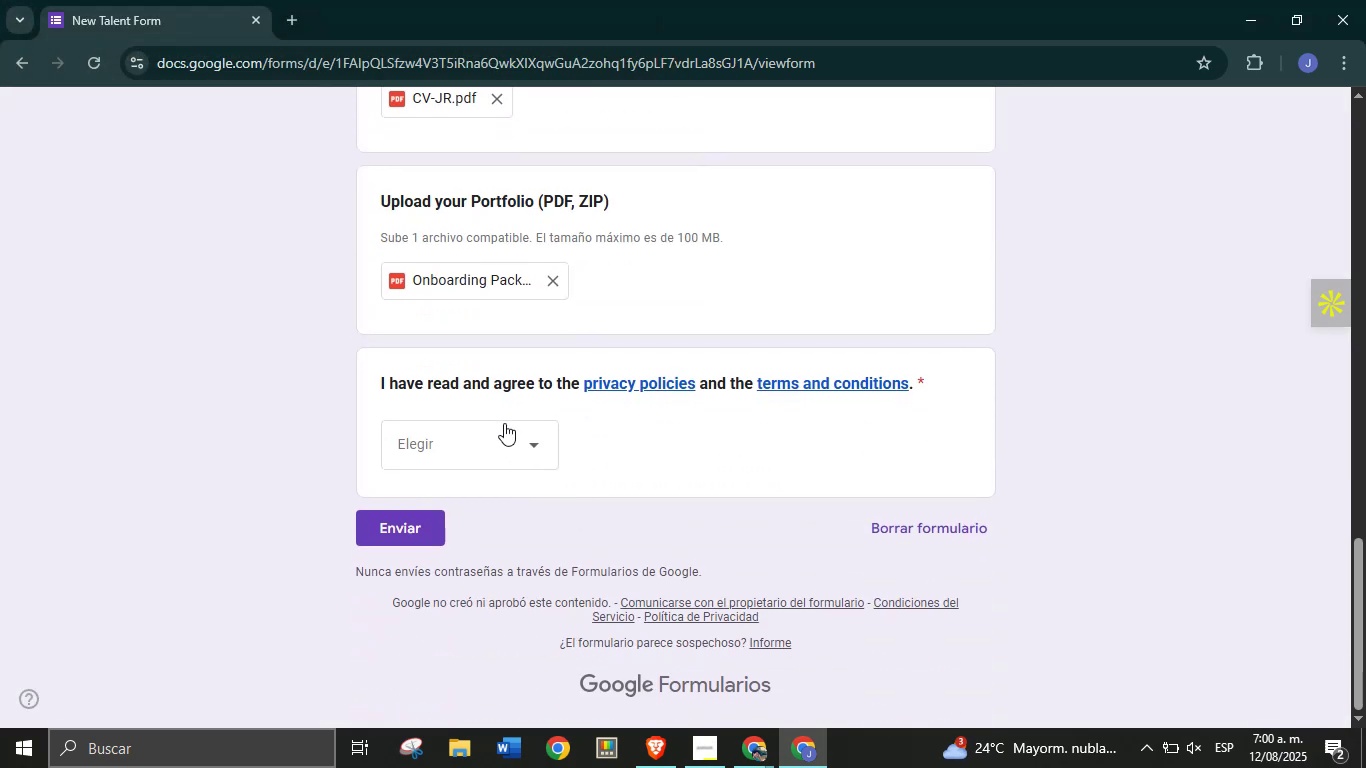 
left_click([504, 436])
 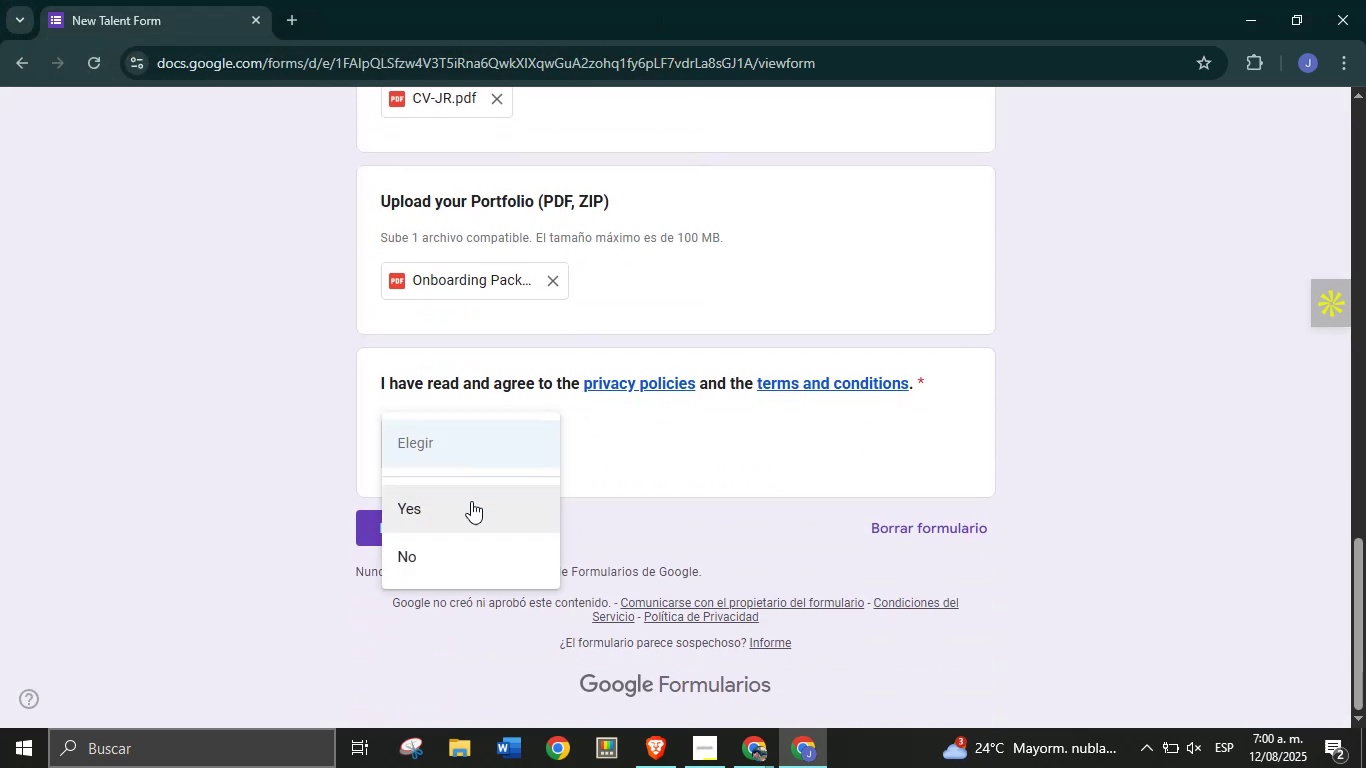 
left_click([467, 507])
 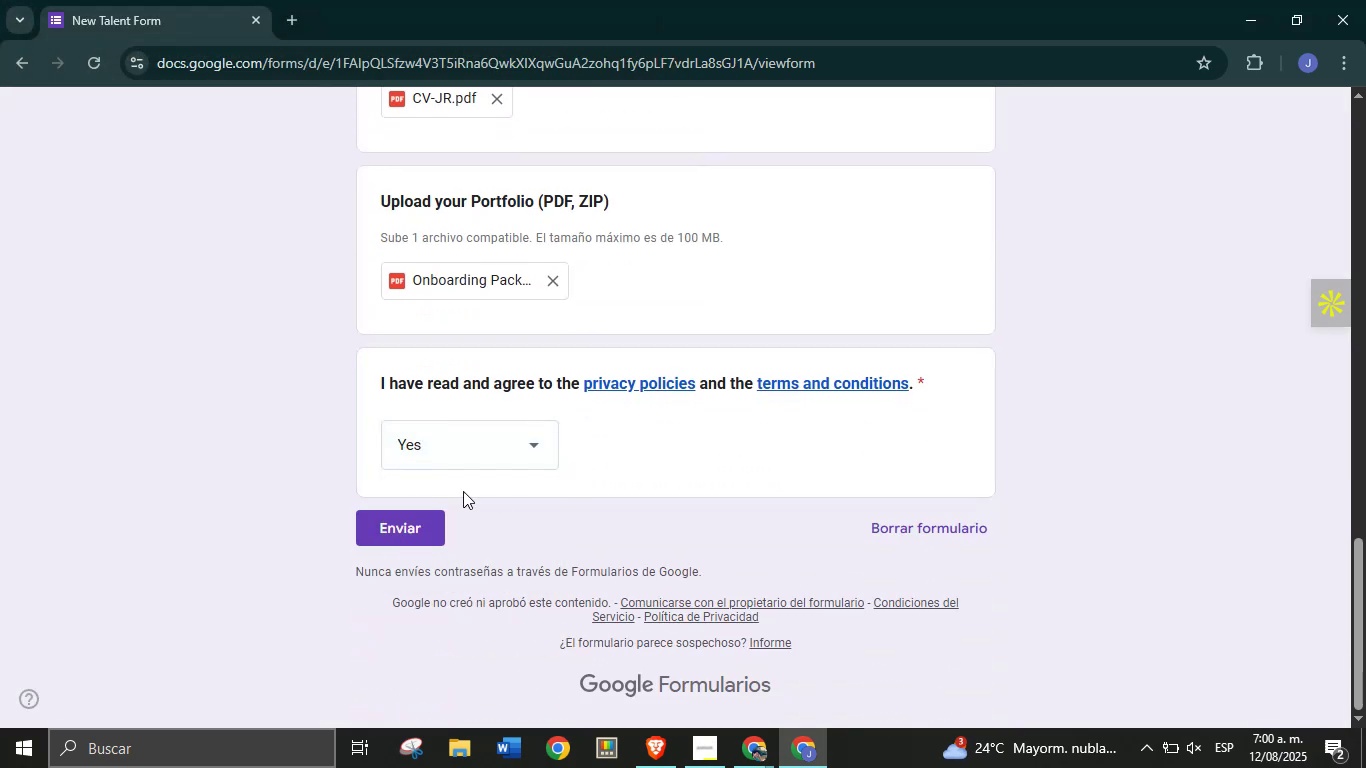 
left_click([341, 479])
 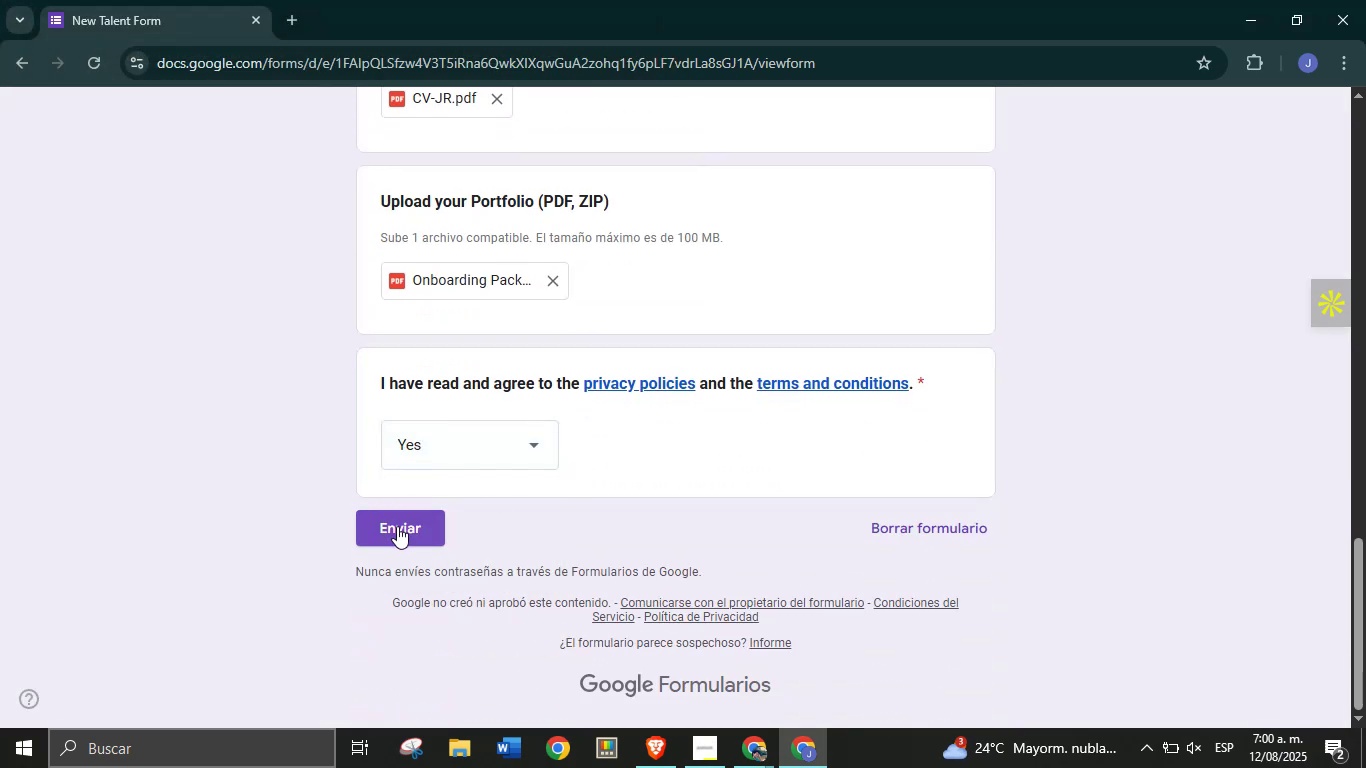 
left_click([397, 526])
 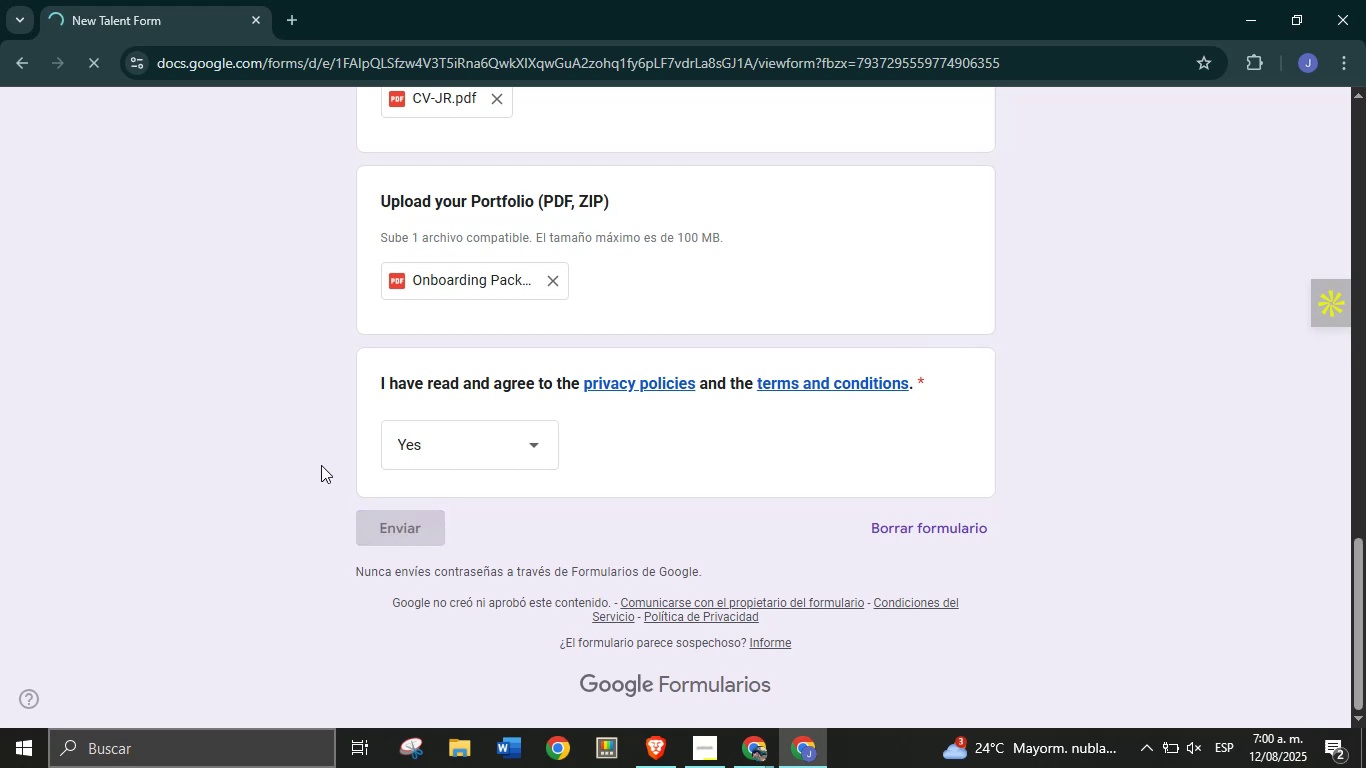 
scroll: coordinate [510, 393], scroll_direction: up, amount: 27.0
 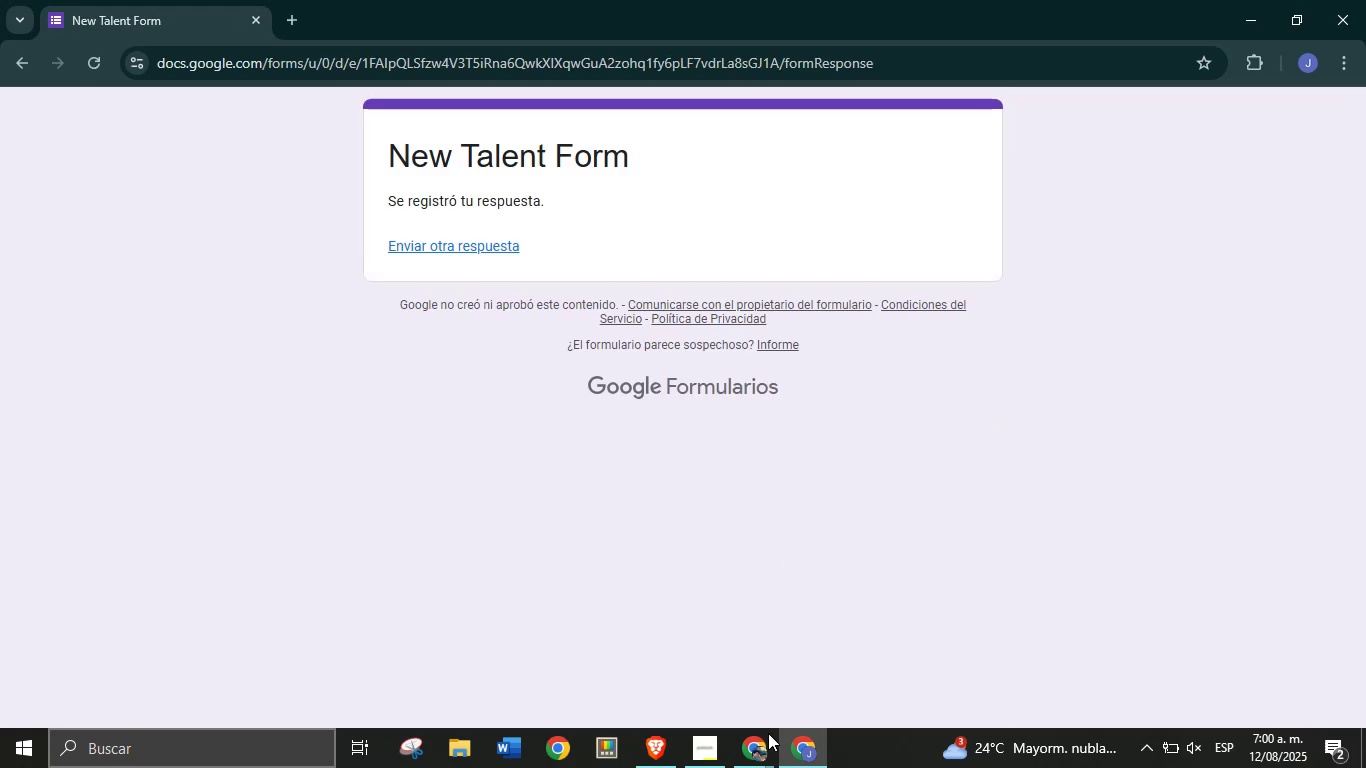 
left_click([749, 767])
 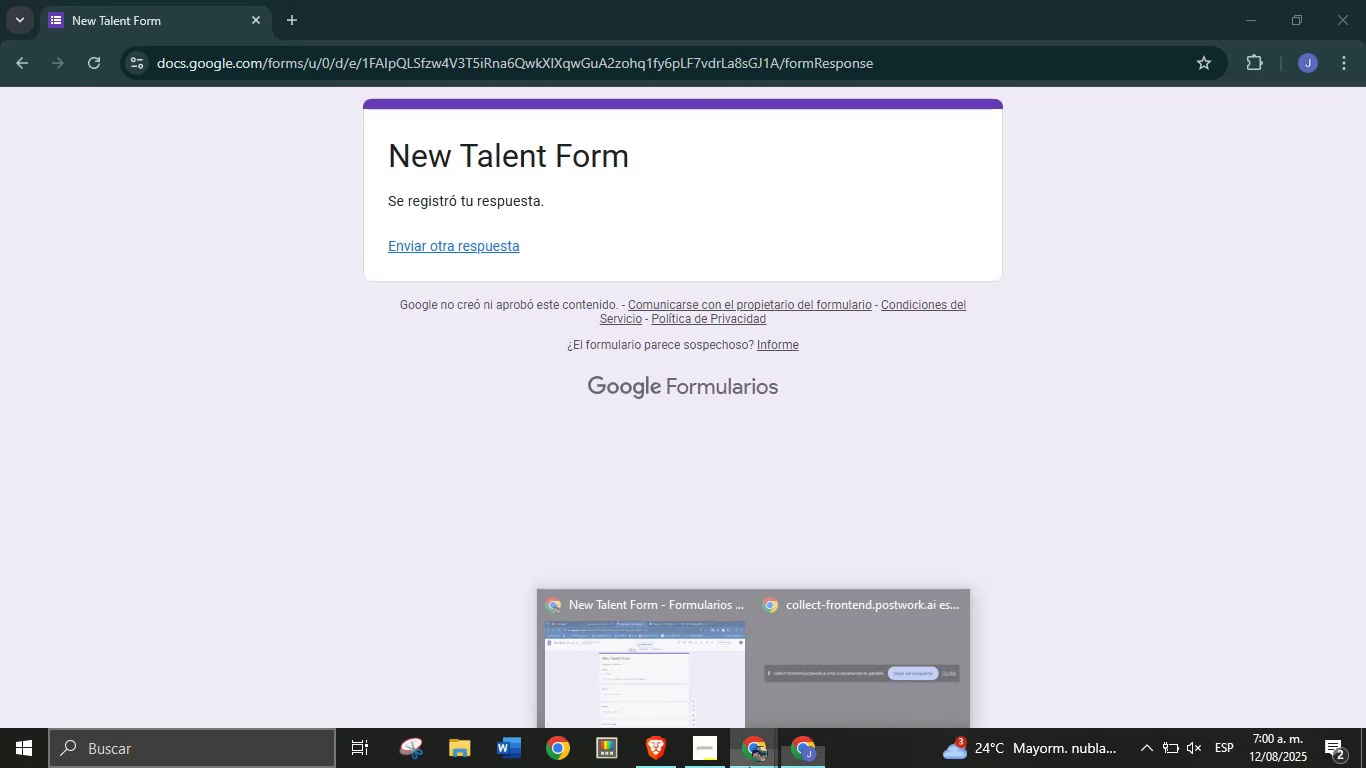 
left_click([674, 655])
 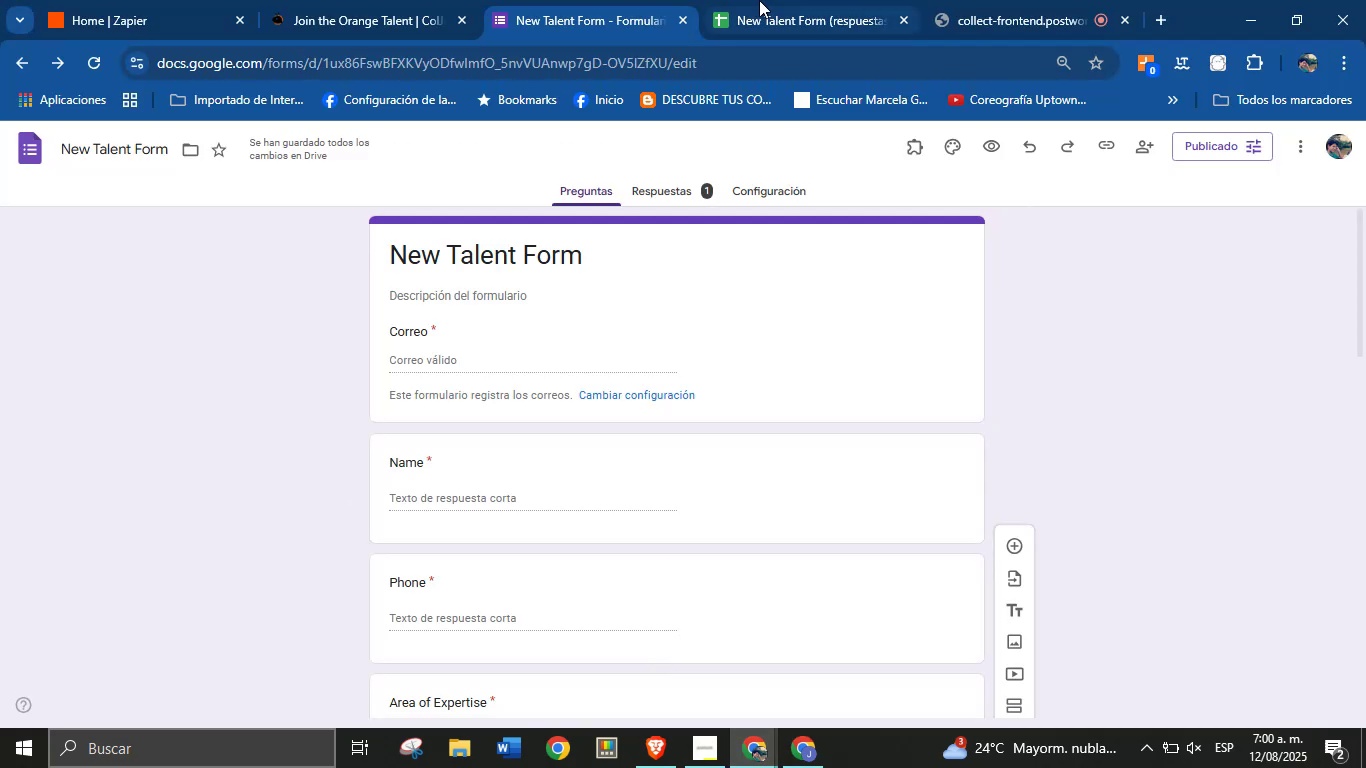 
left_click([786, 0])
 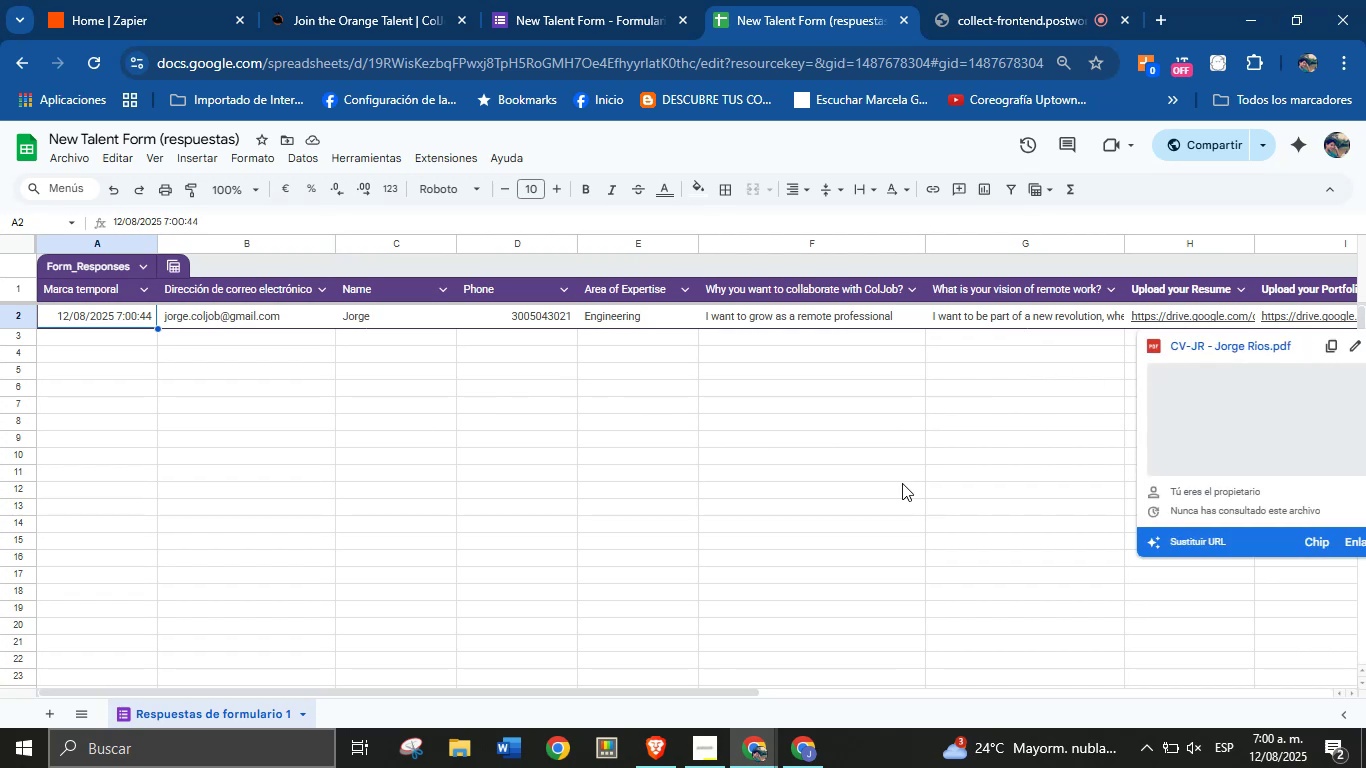 
left_click_drag(start_coordinate=[449, 691], to_coordinate=[335, 687])
 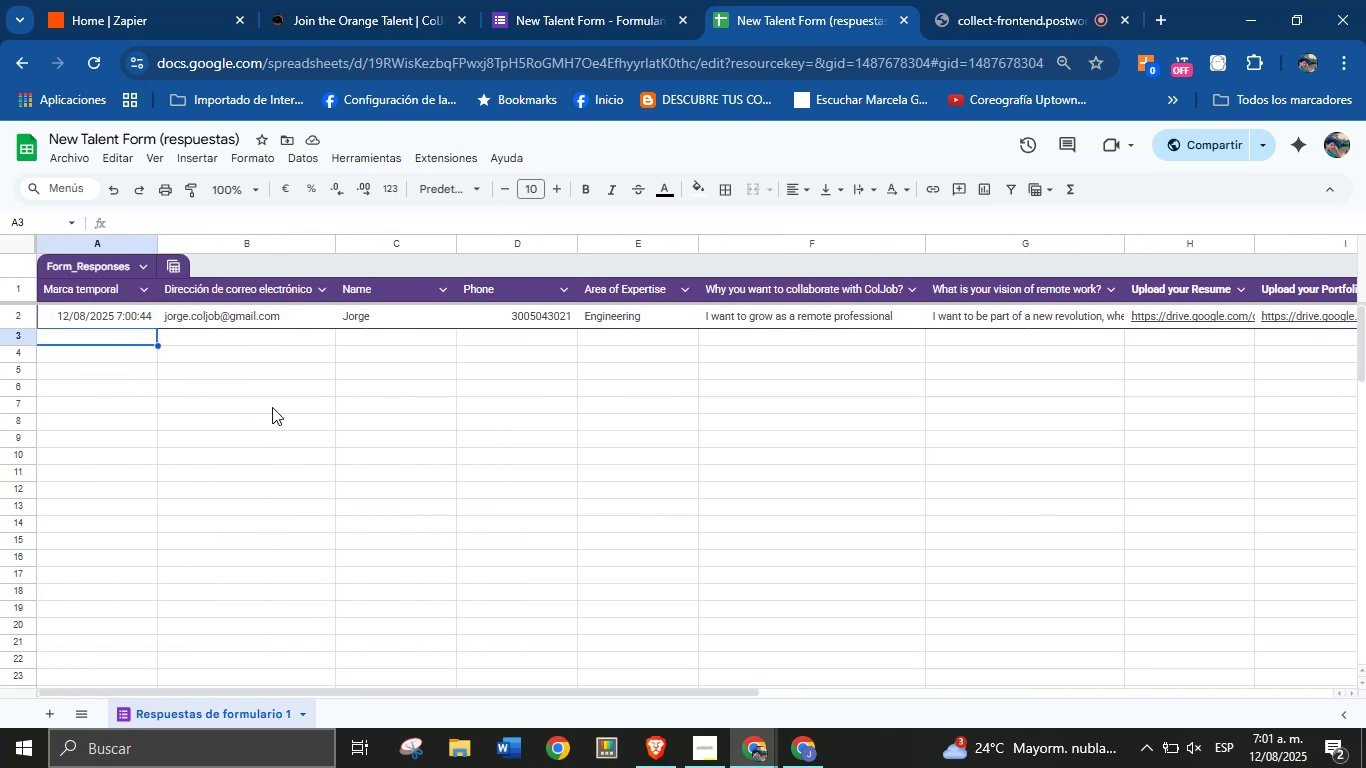 
mouse_move([360, -3])
 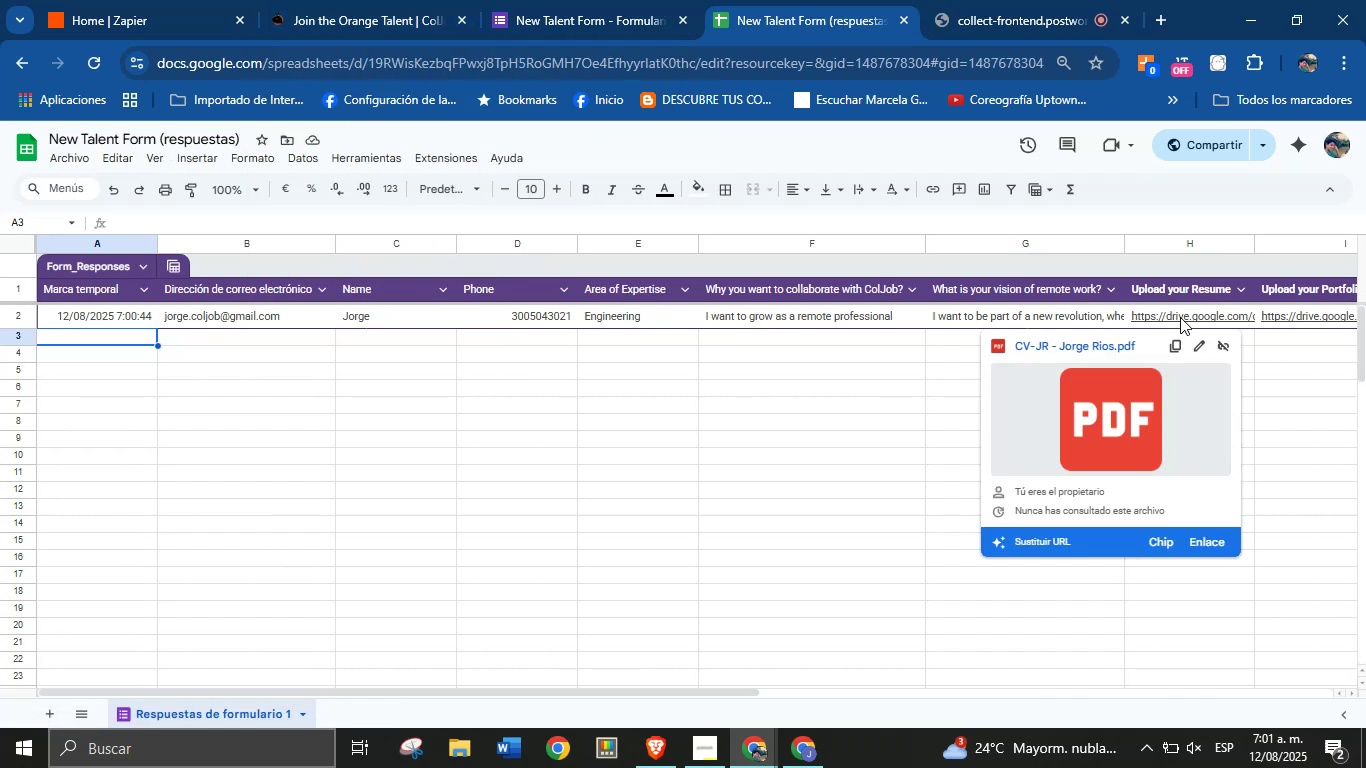 
wait(6.78)
 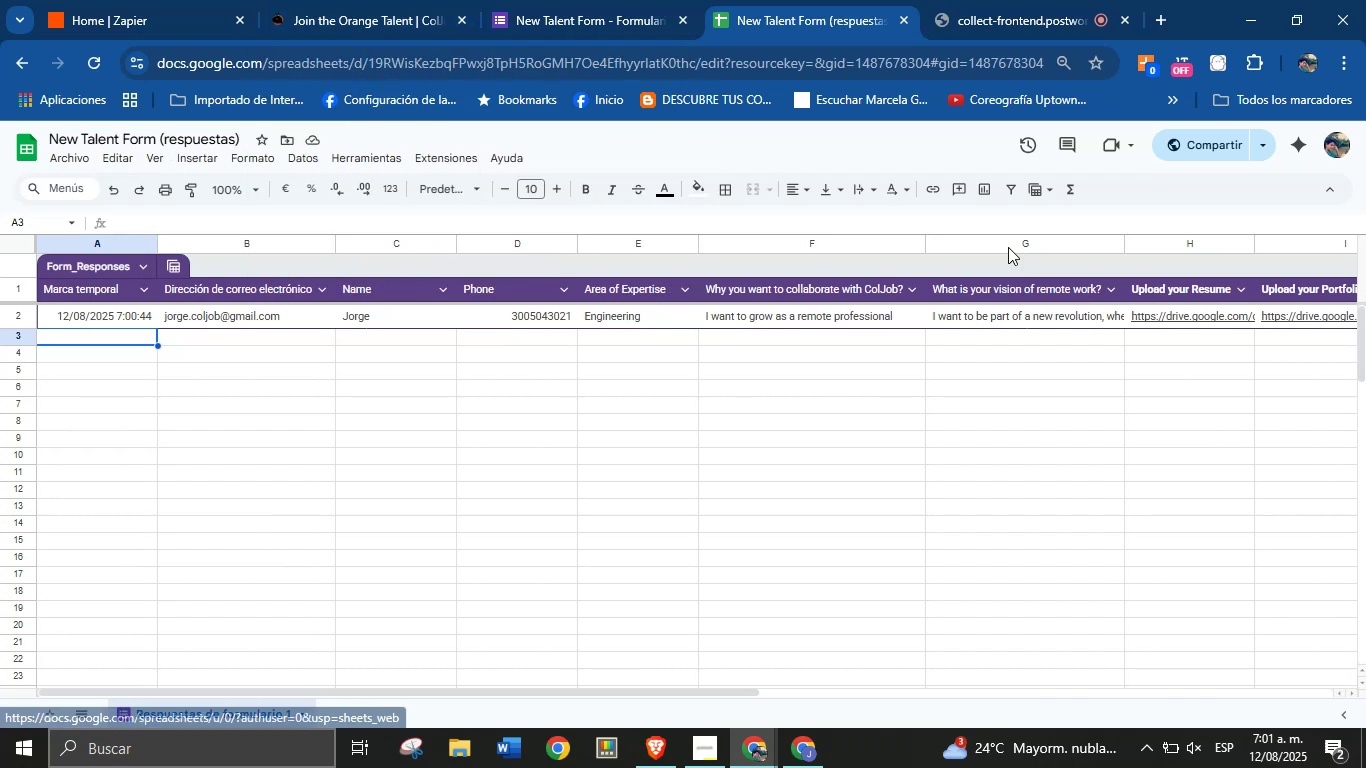 
left_click([1180, 317])
 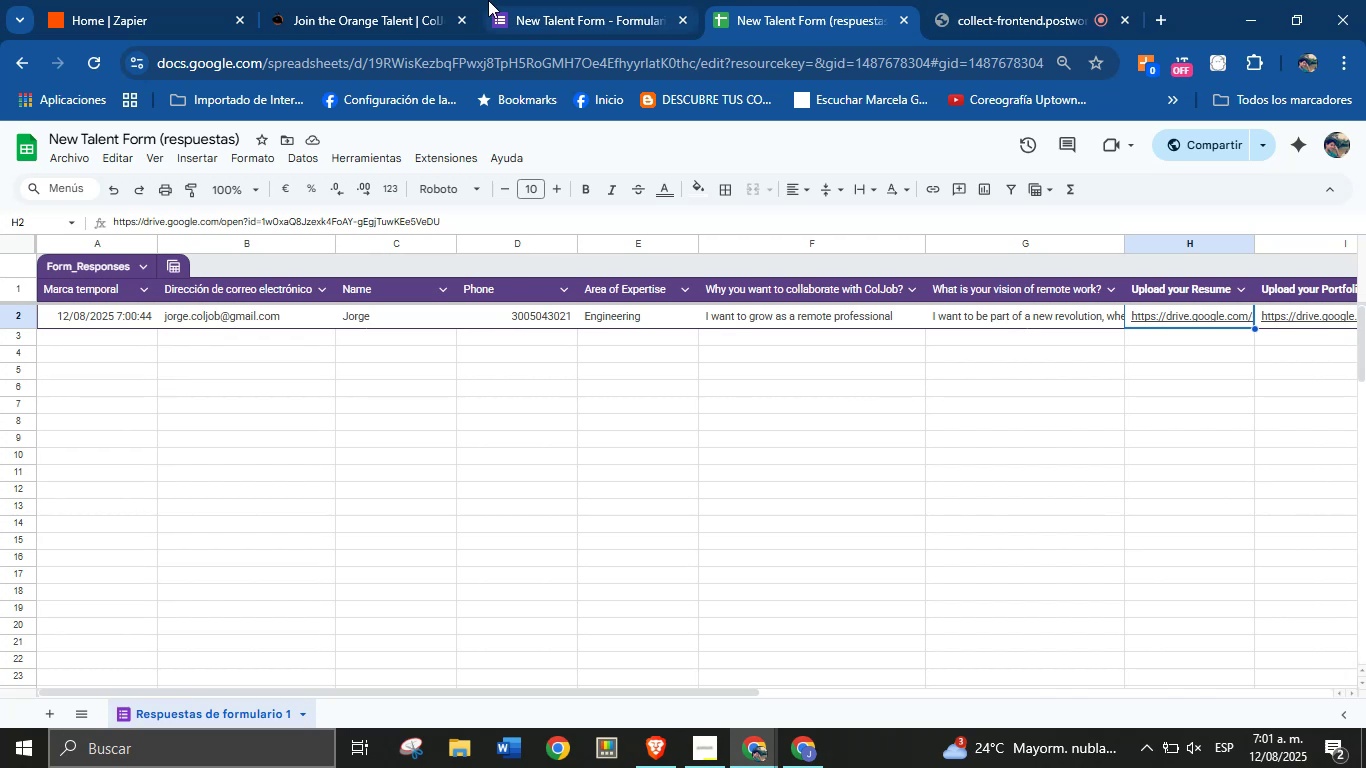 
right_click([15, 149])
 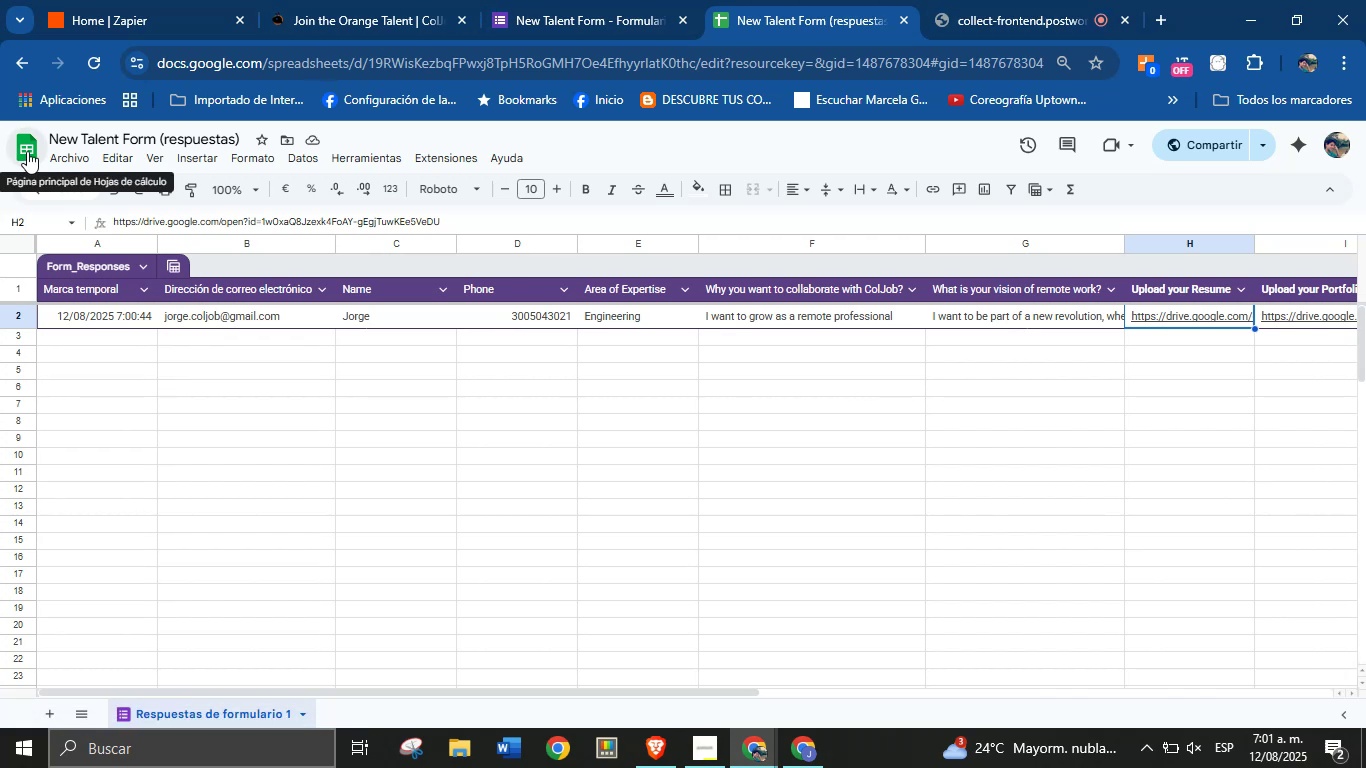 
right_click([27, 142])
 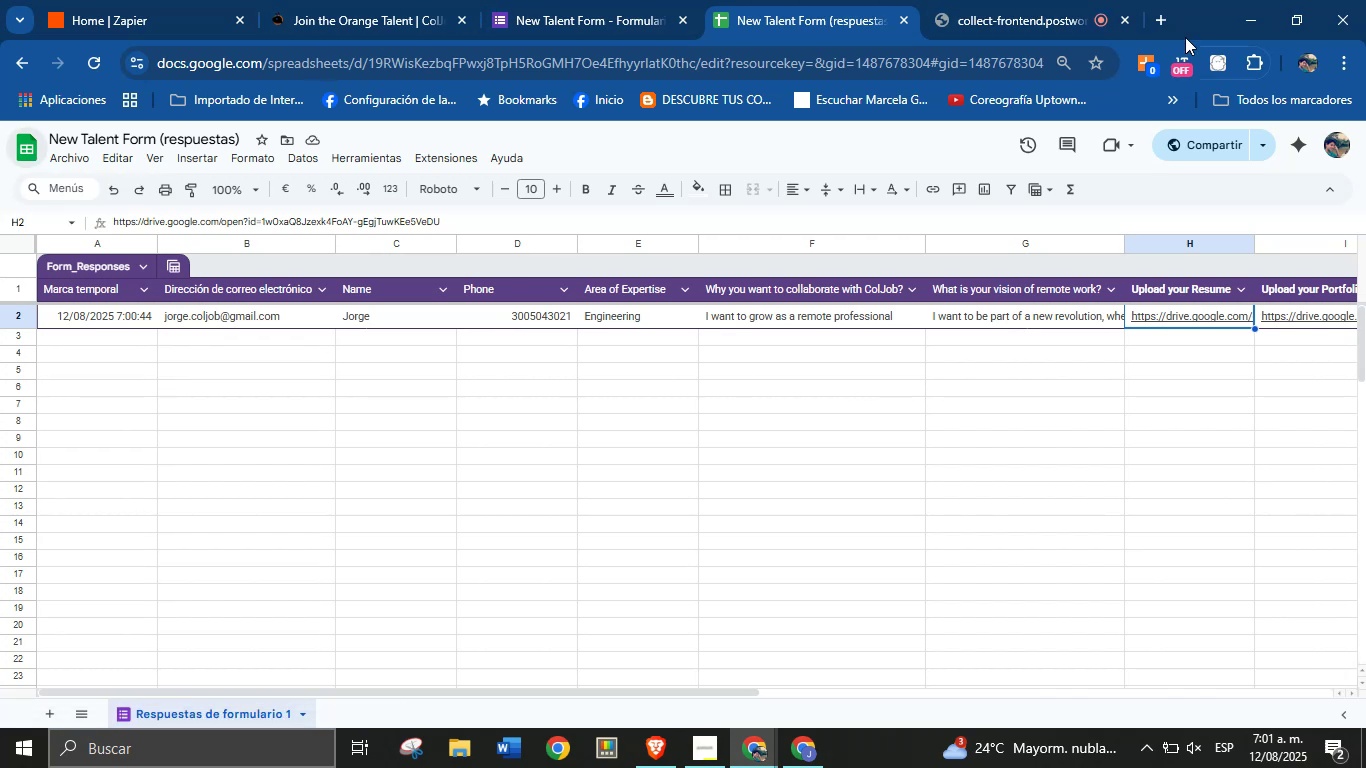 
left_click([1165, 18])
 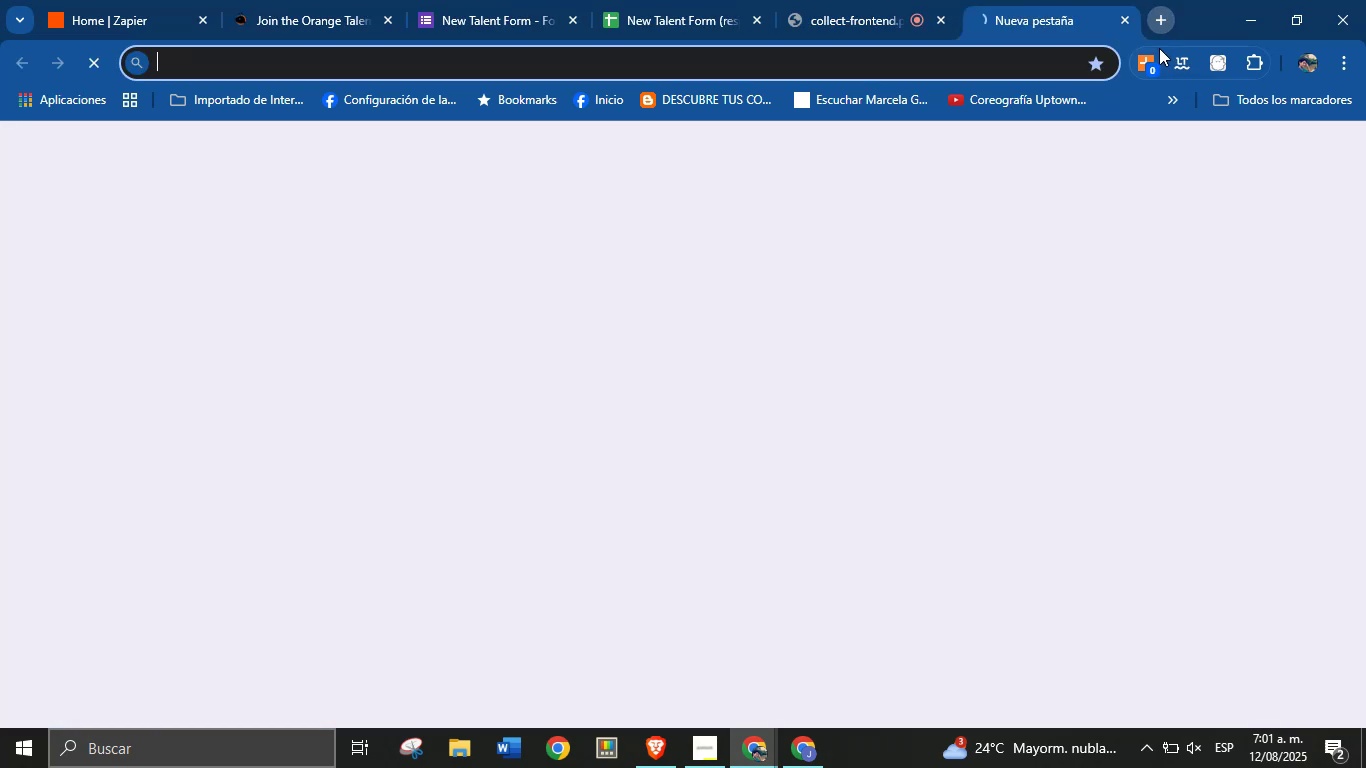 
type(dive)
 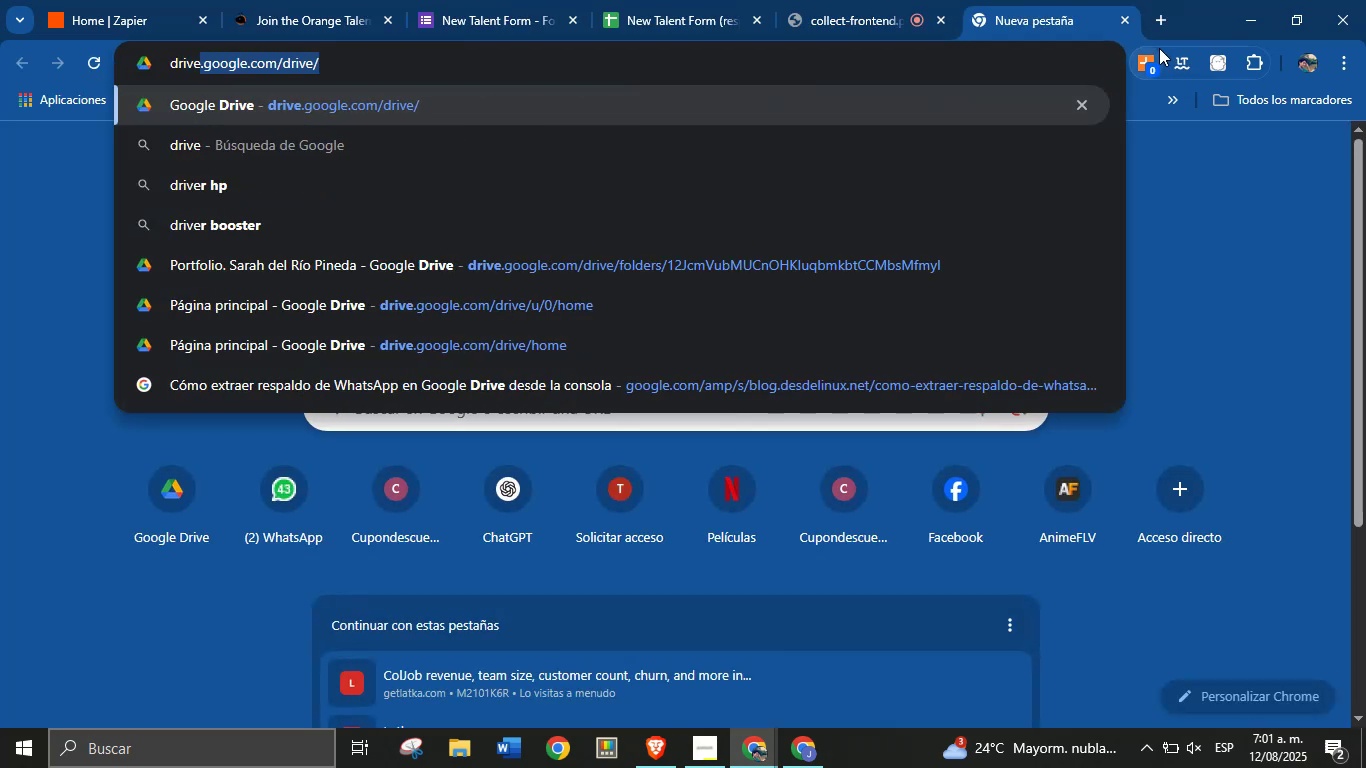 
key(Enter)
 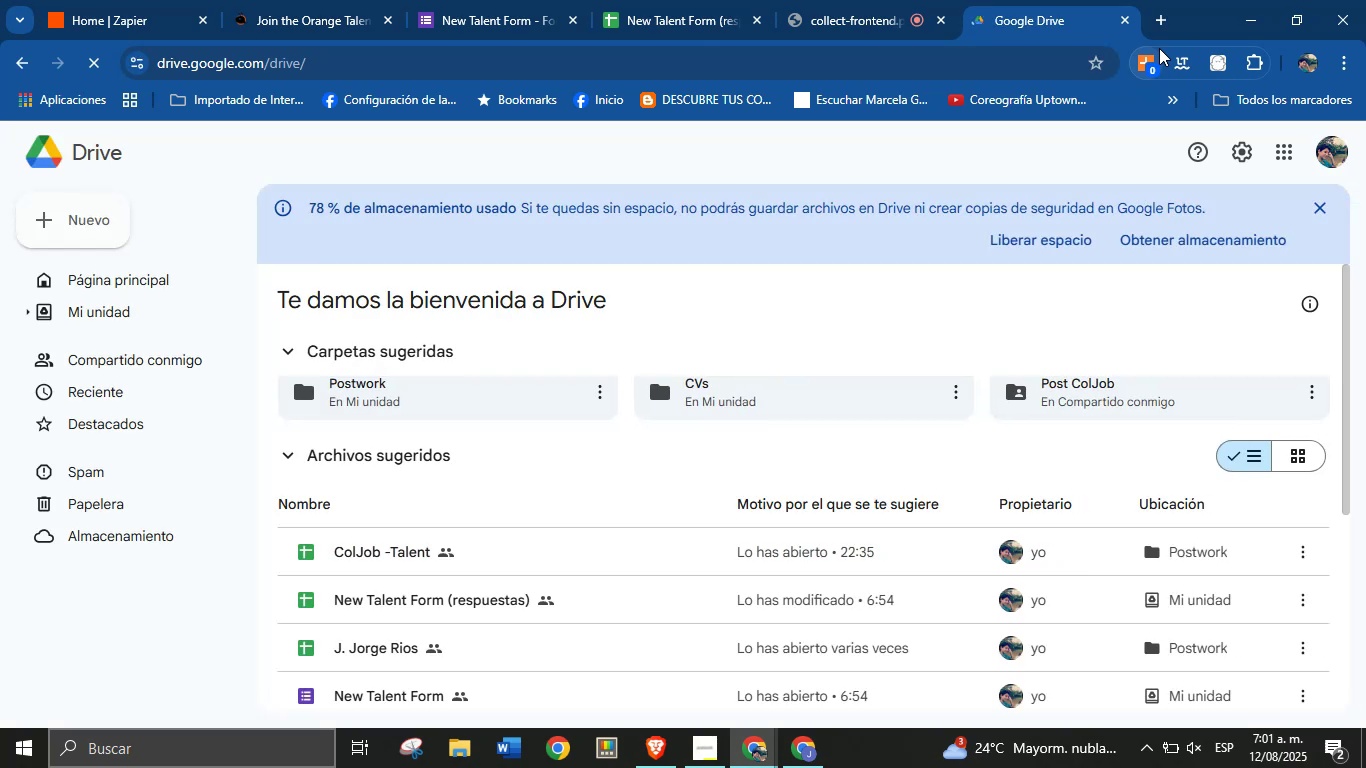 
wait(5.44)
 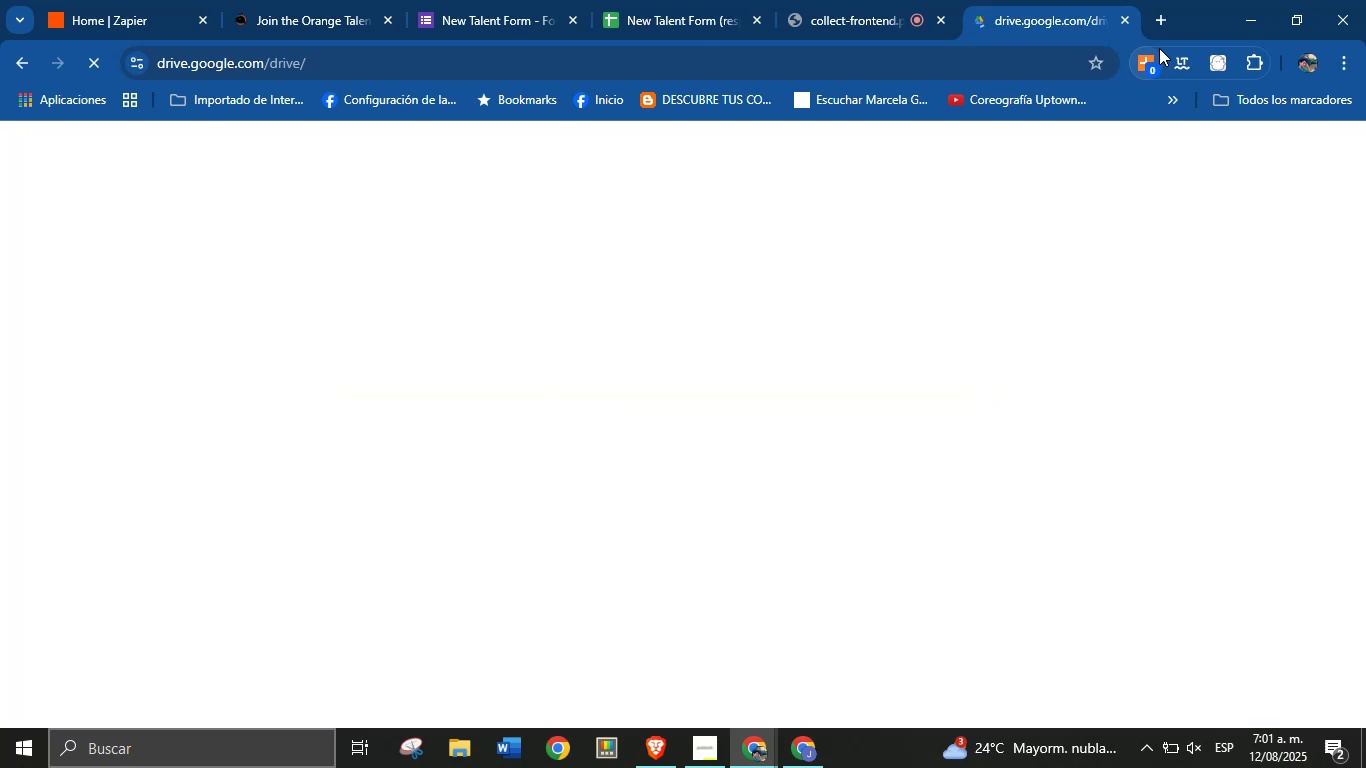 
scroll: coordinate [570, 511], scroll_direction: down, amount: 6.0
 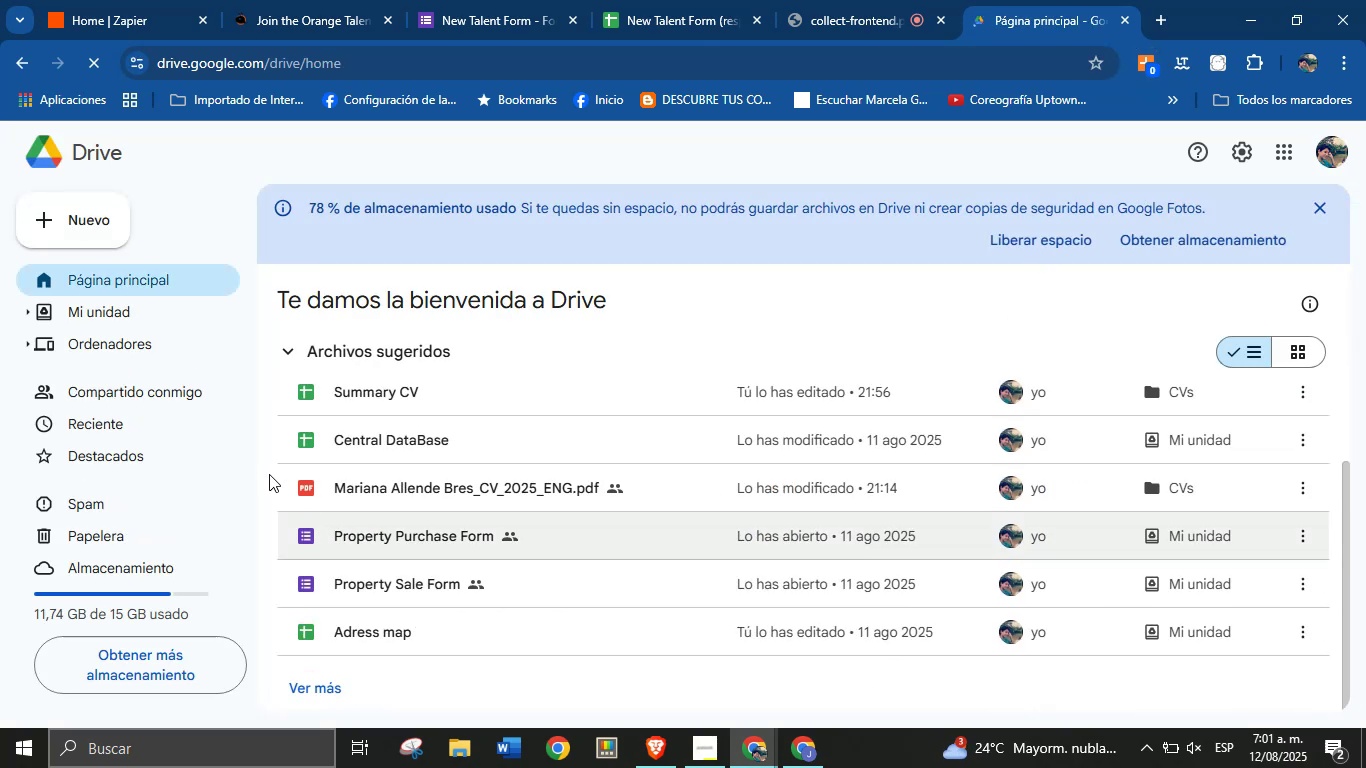 
scroll: coordinate [443, 467], scroll_direction: up, amount: 9.0
 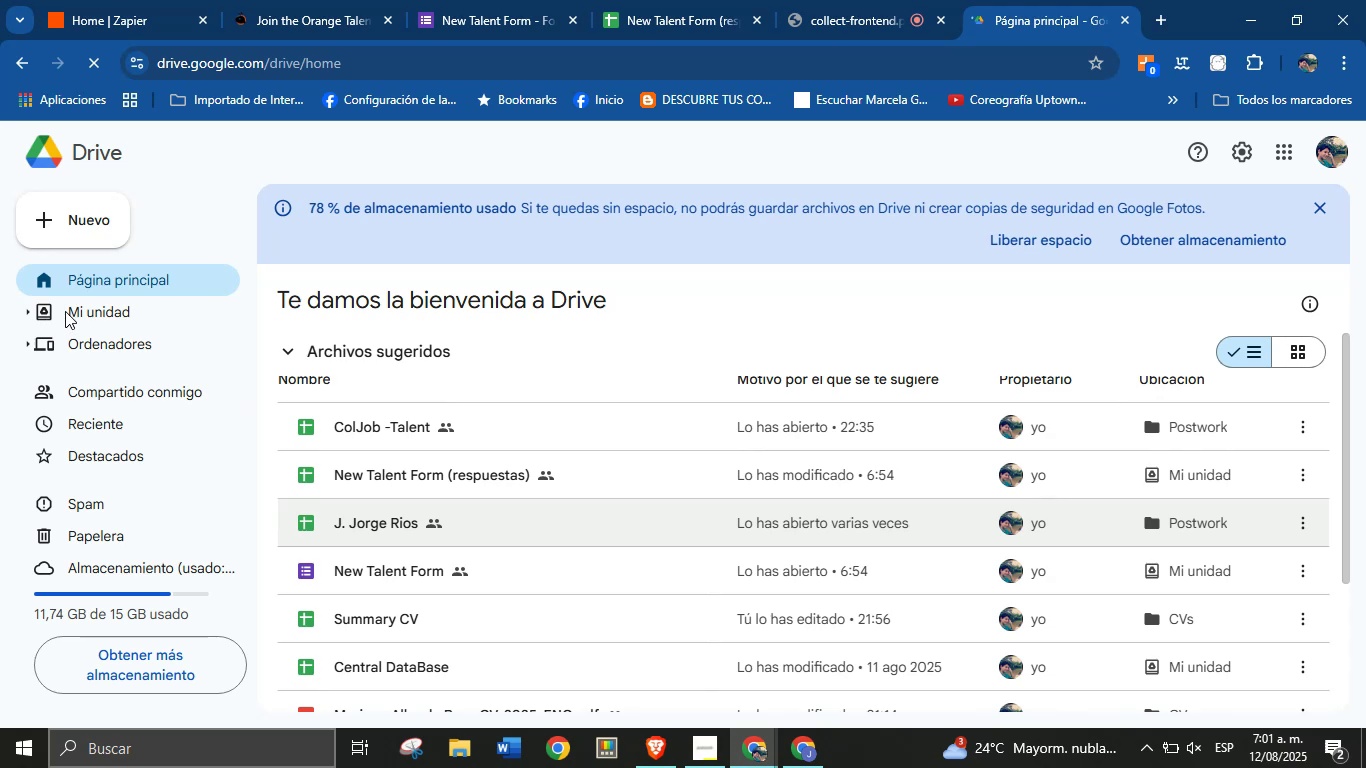 
left_click([108, 314])
 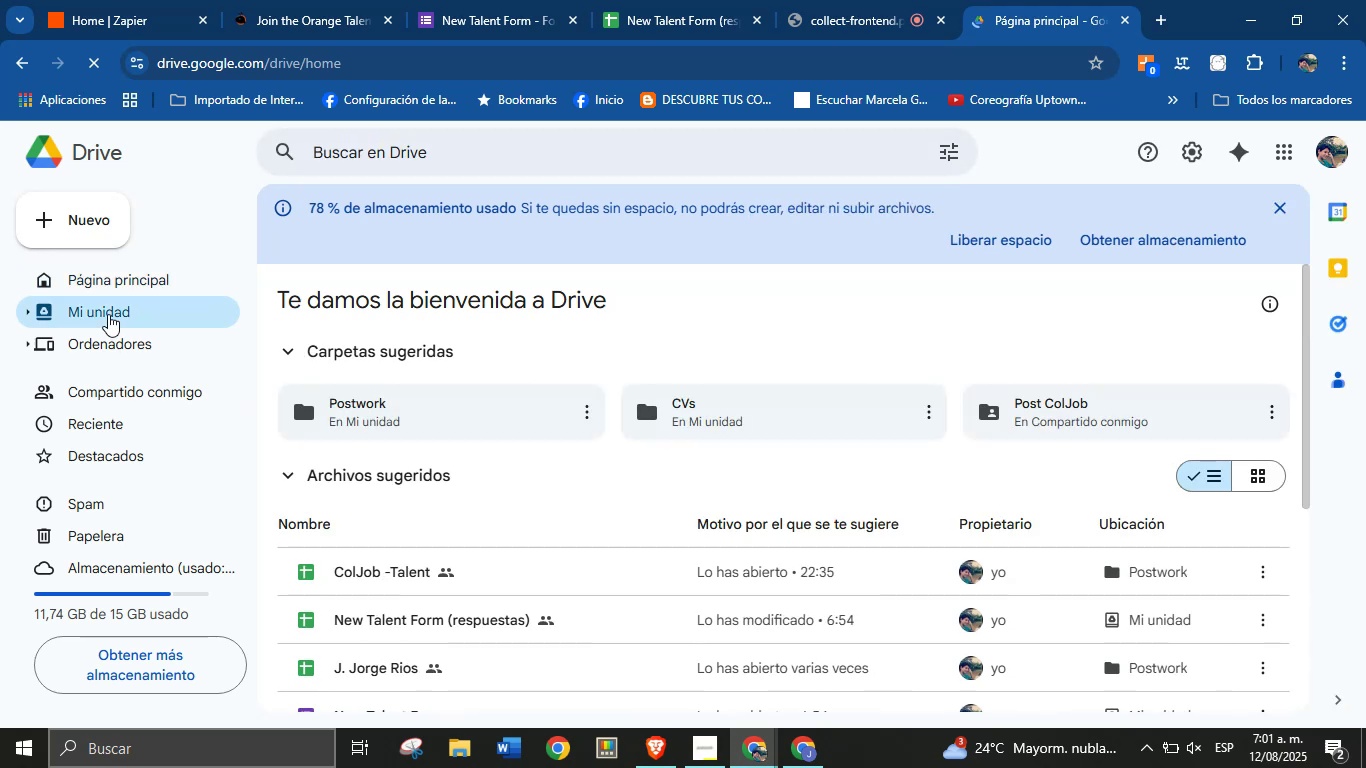 
scroll: coordinate [547, 455], scroll_direction: down, amount: 3.0
 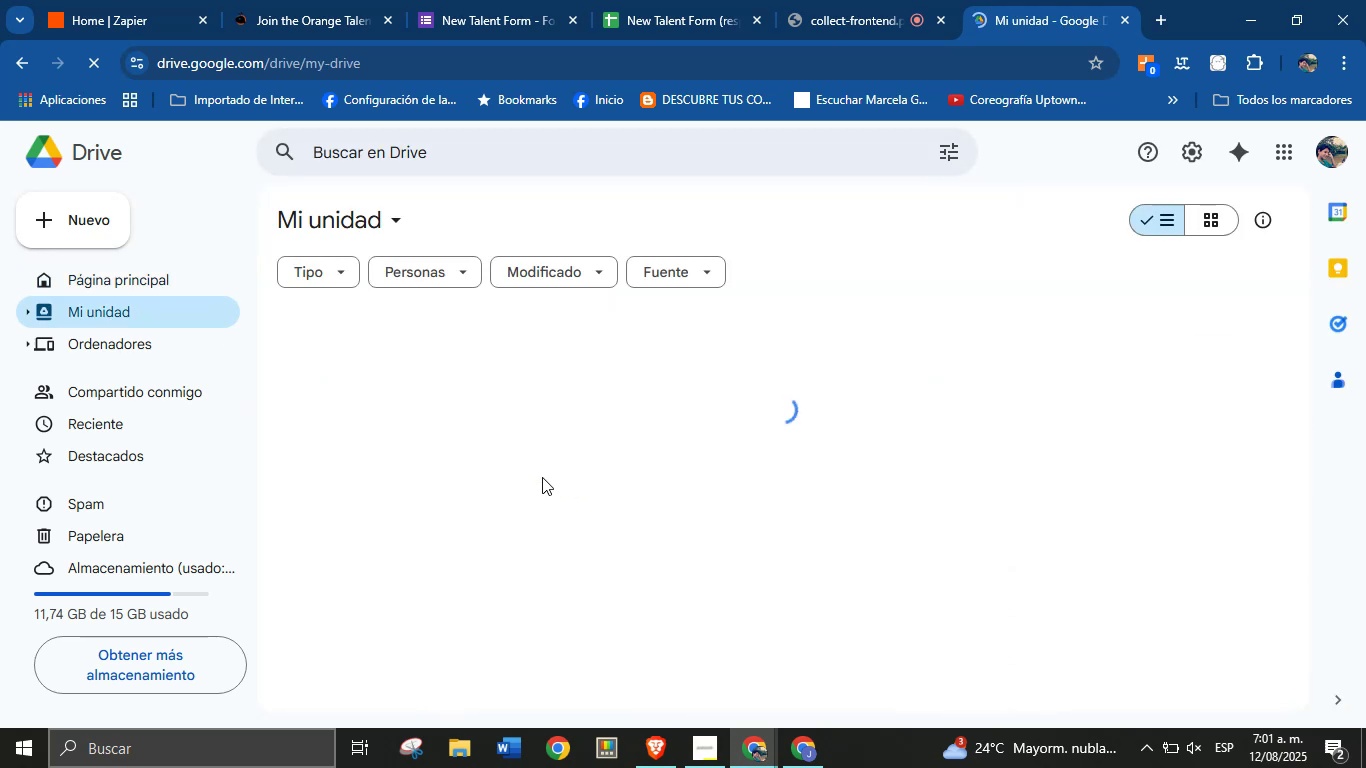 
scroll: coordinate [542, 466], scroll_direction: up, amount: 3.0
 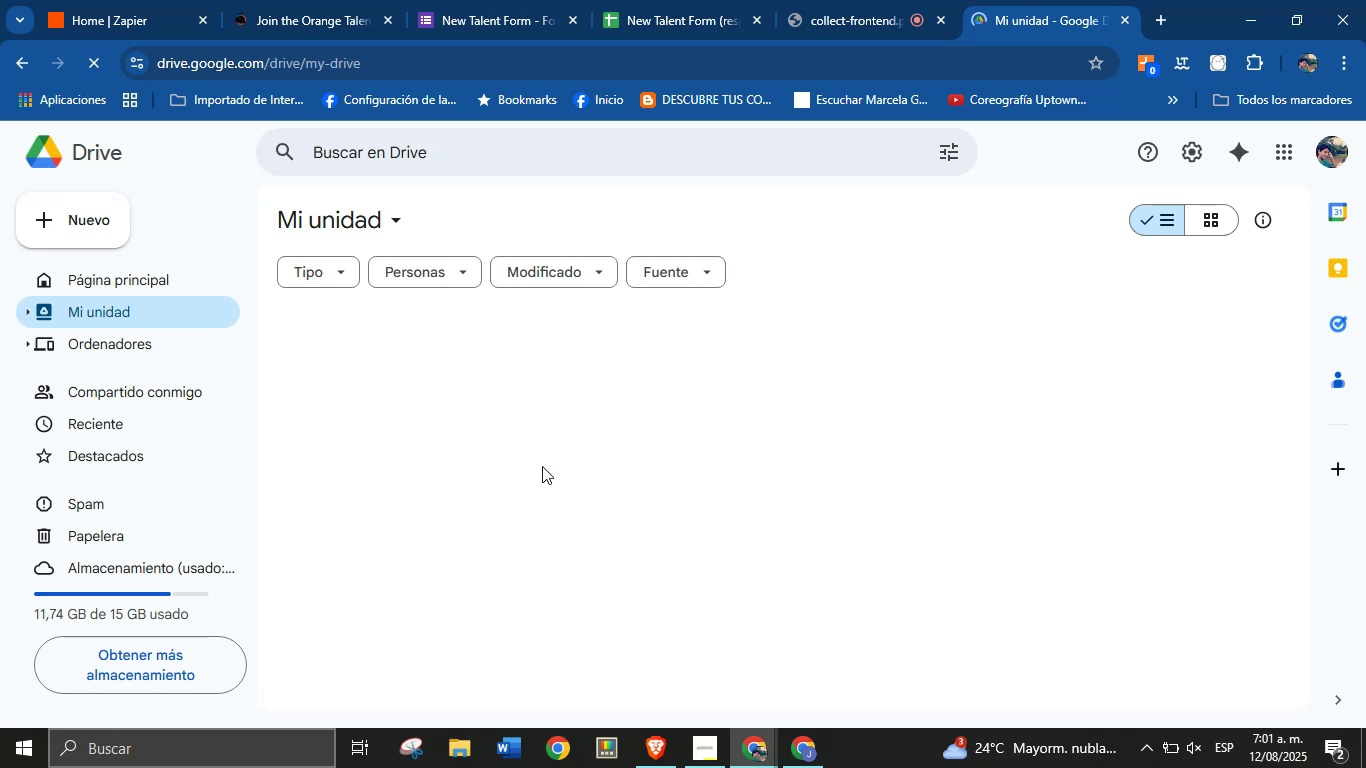 
wait(5.28)
 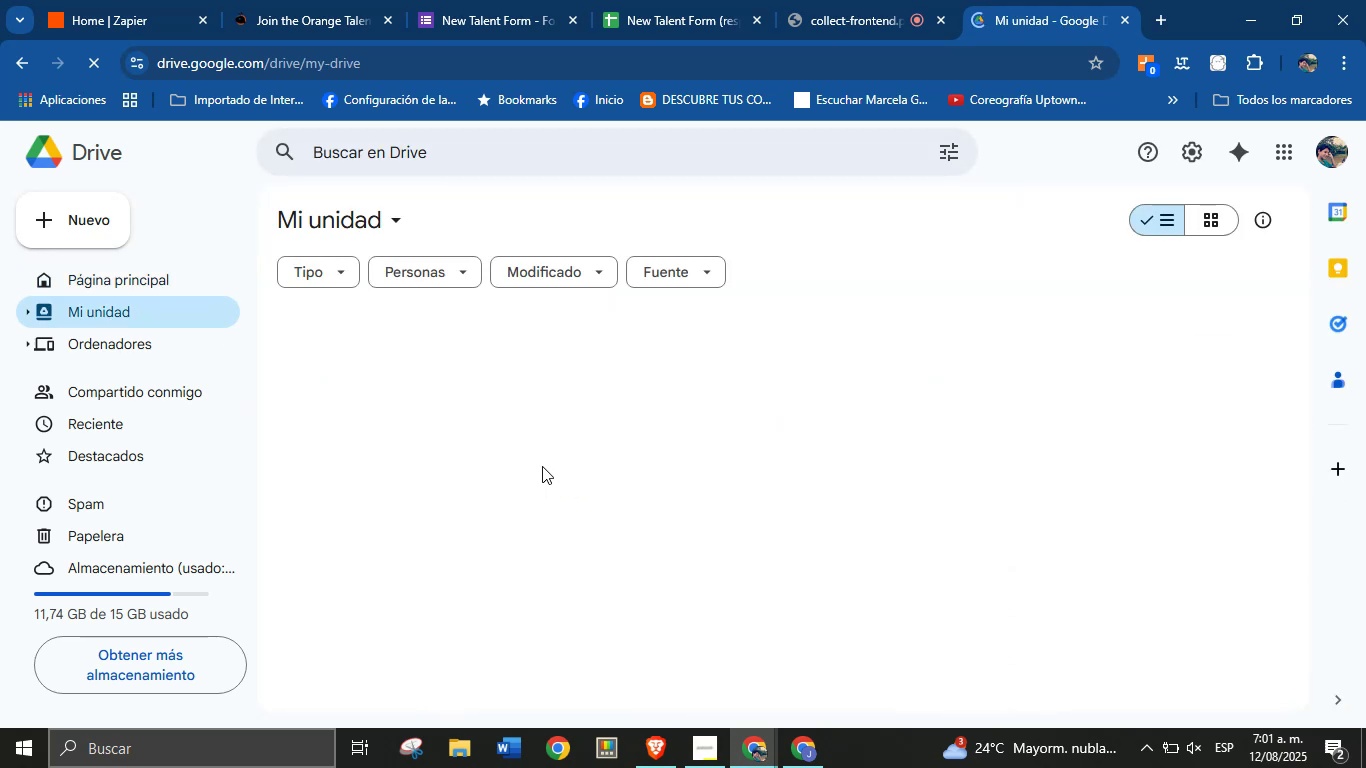 
scroll: coordinate [528, 519], scroll_direction: down, amount: 15.0
 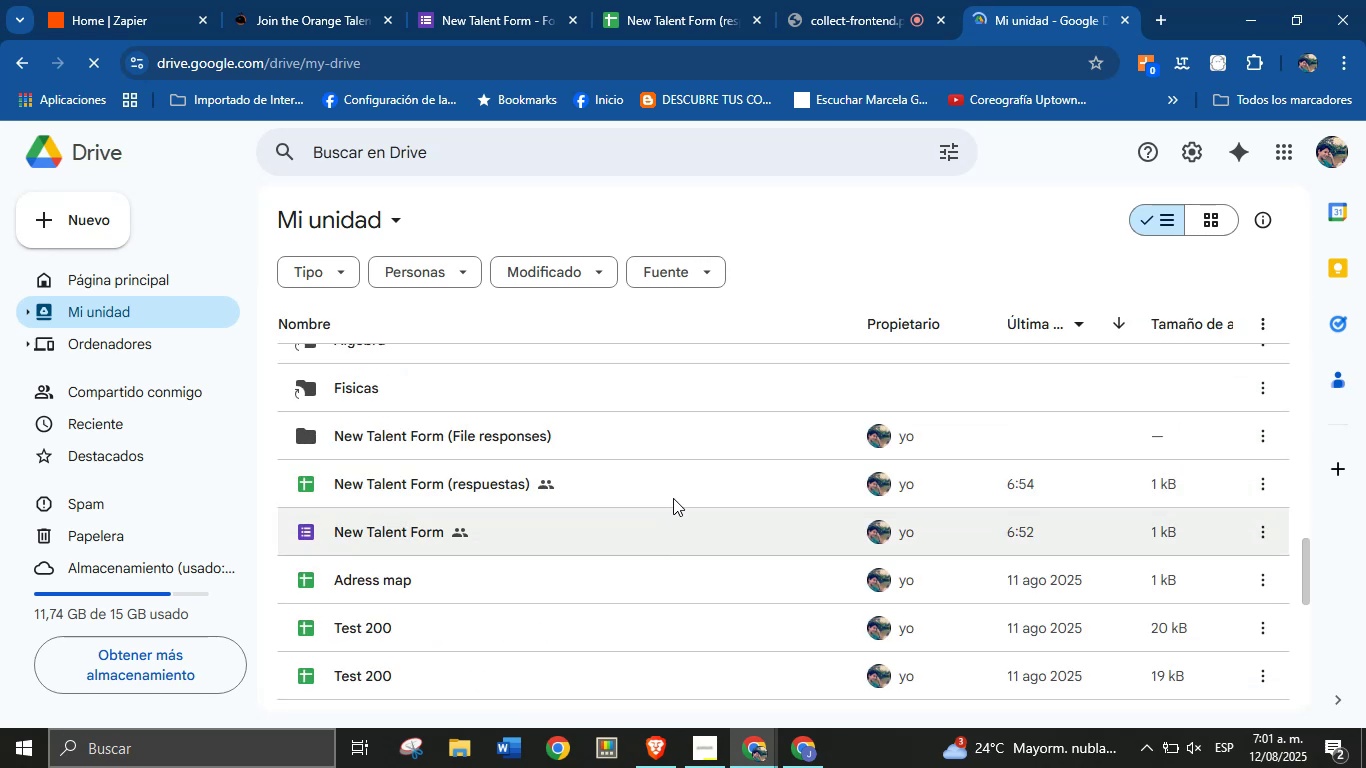 
double_click([678, 436])
 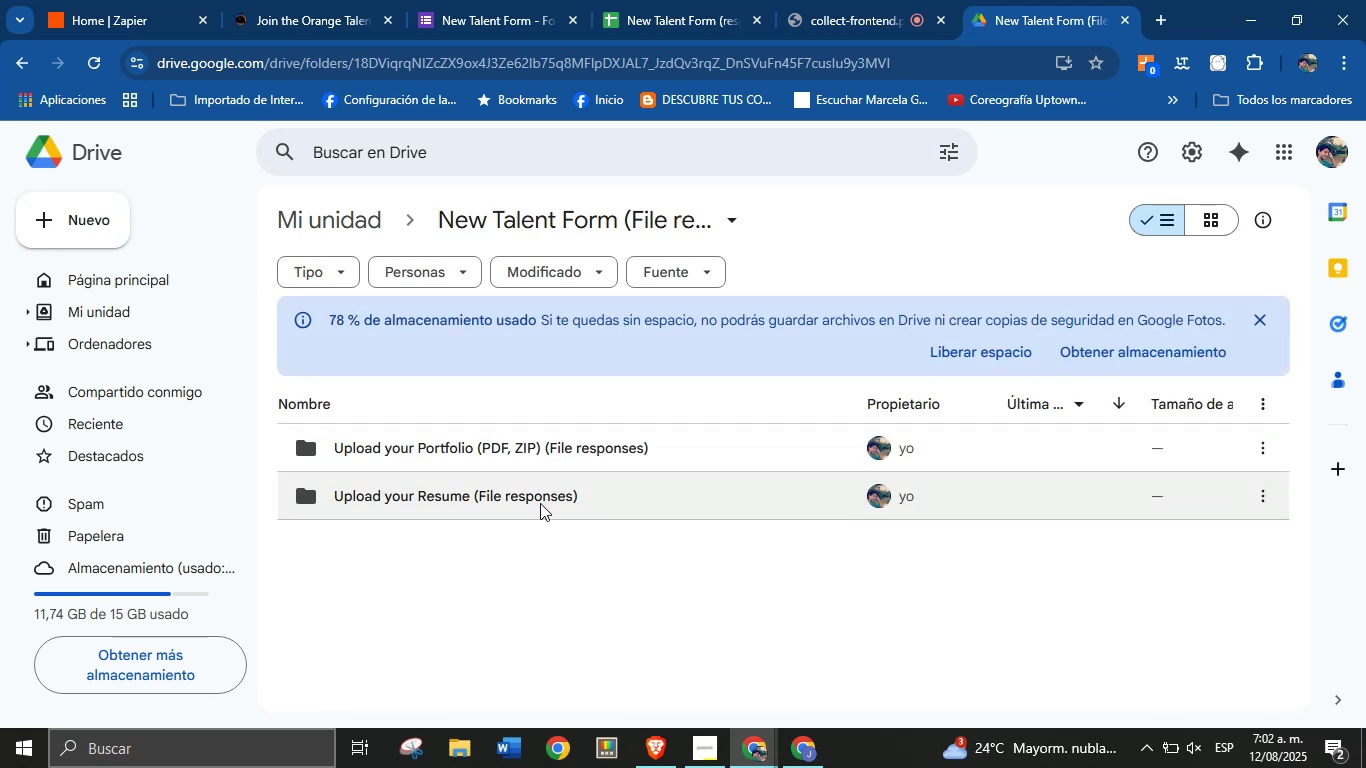 
wait(5.08)
 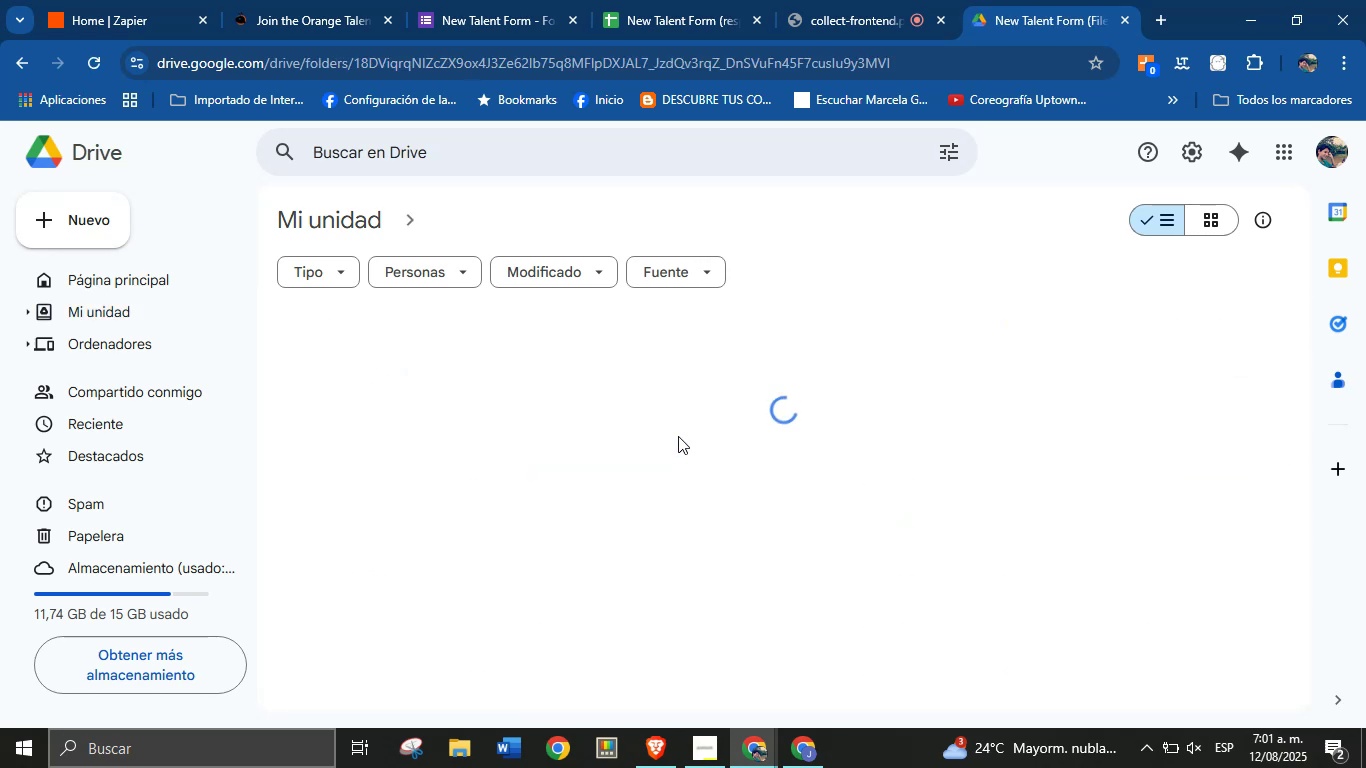 
double_click([548, 503])
 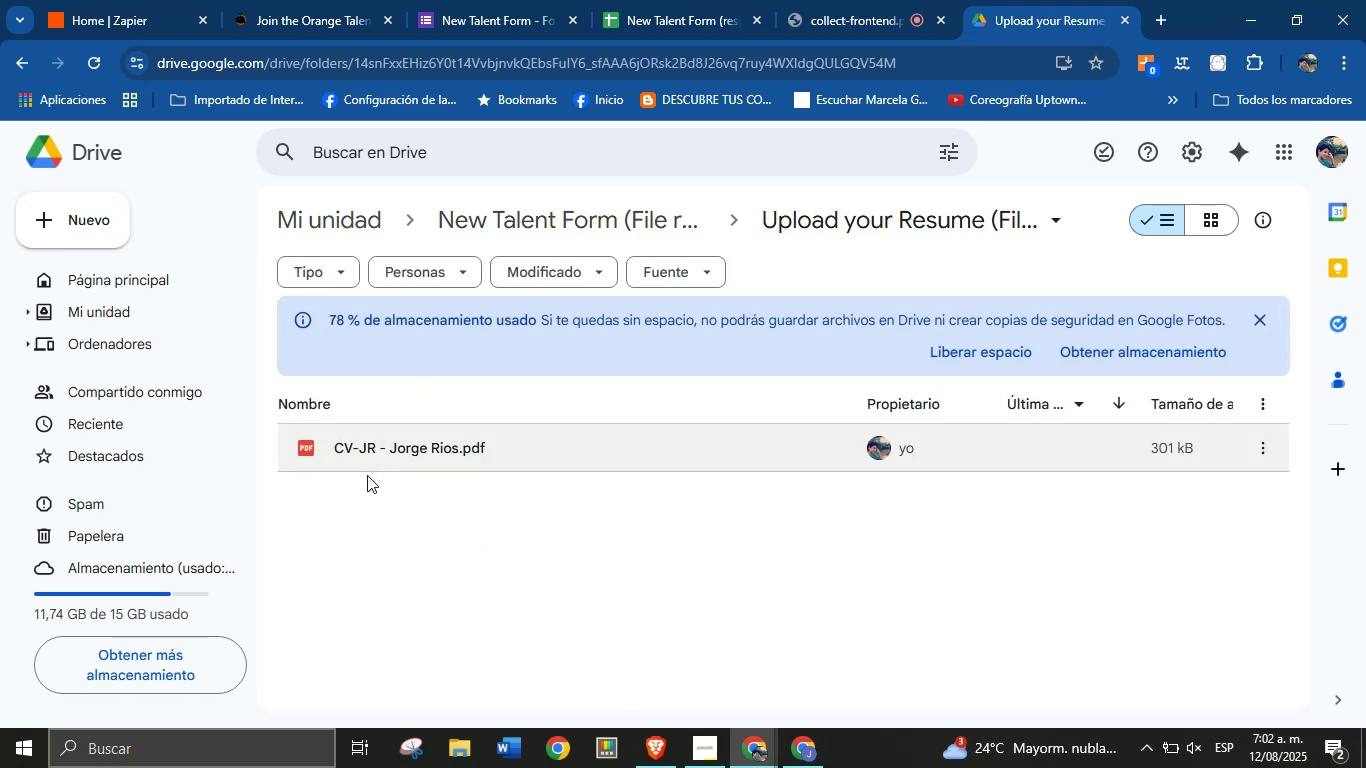 
wait(8.03)
 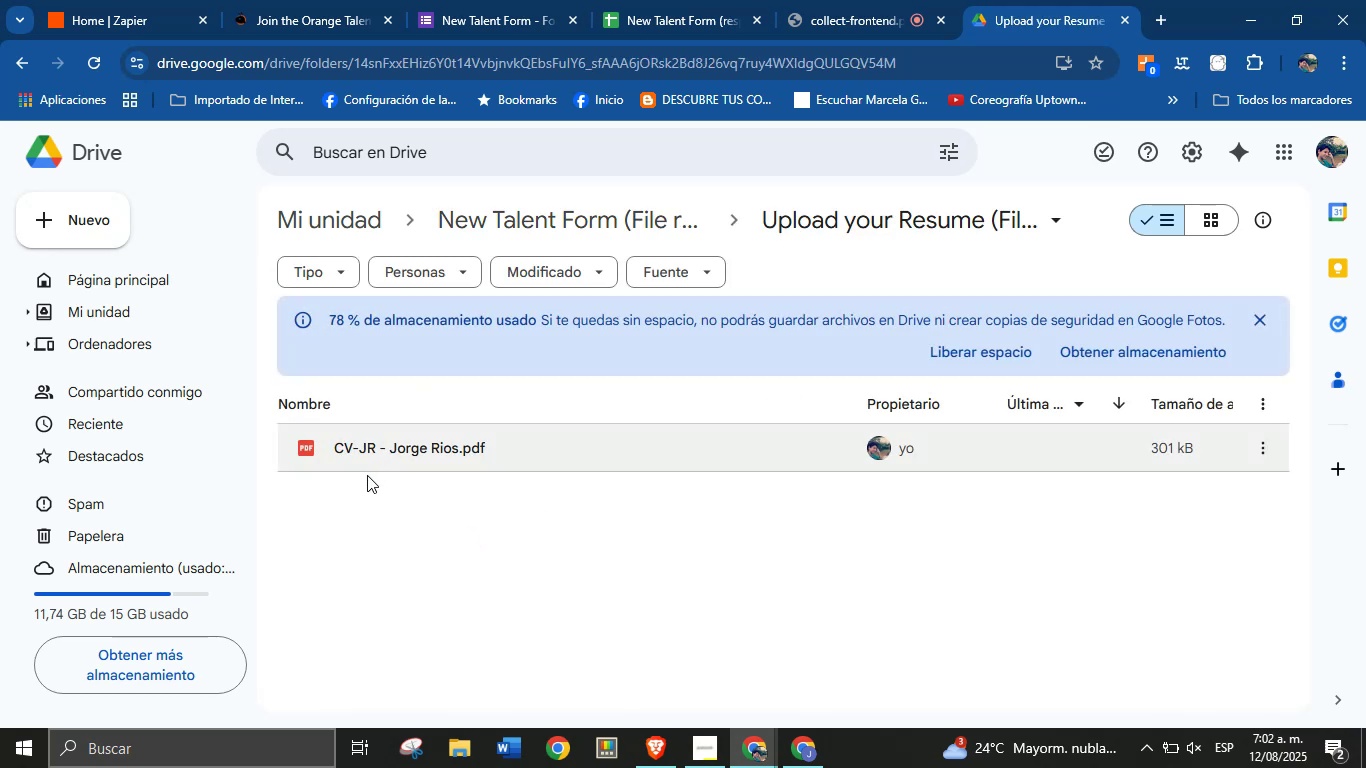 
left_click([521, 220])
 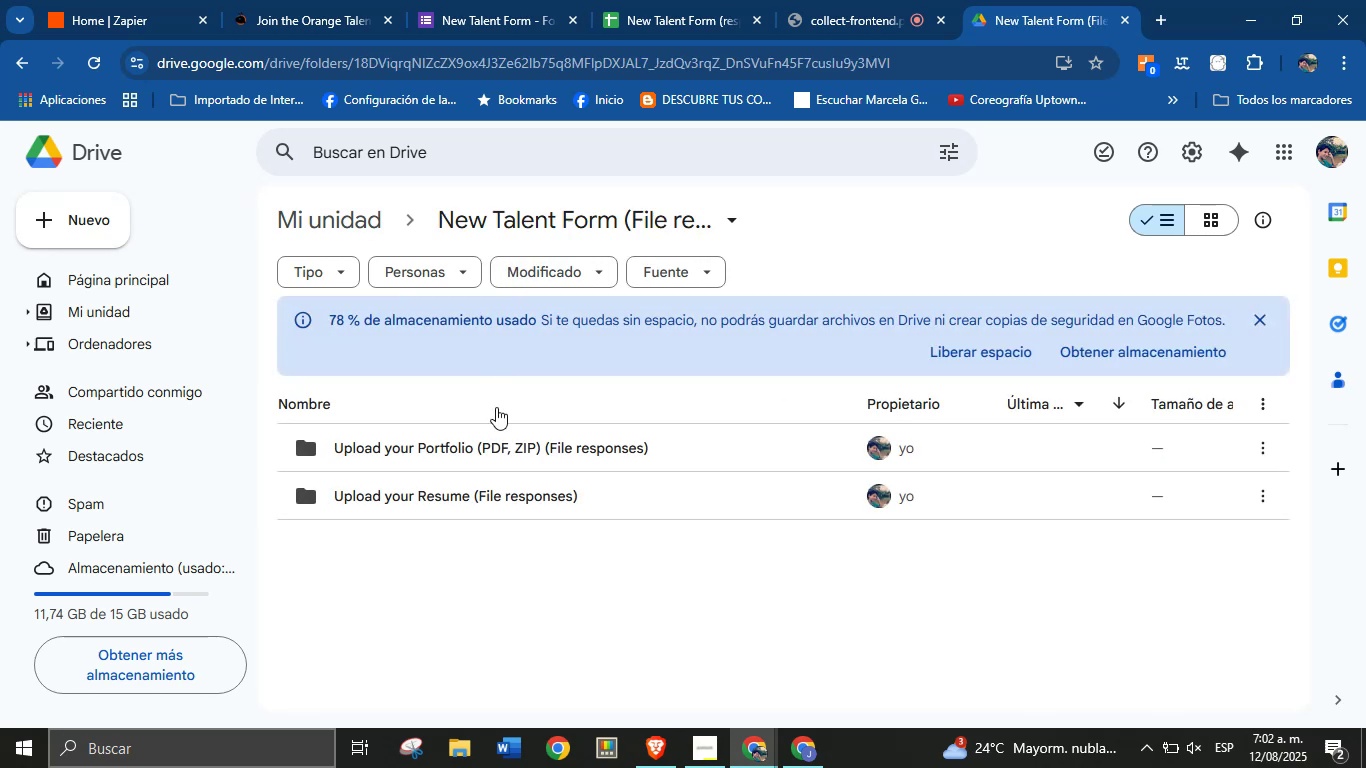 
double_click([496, 433])
 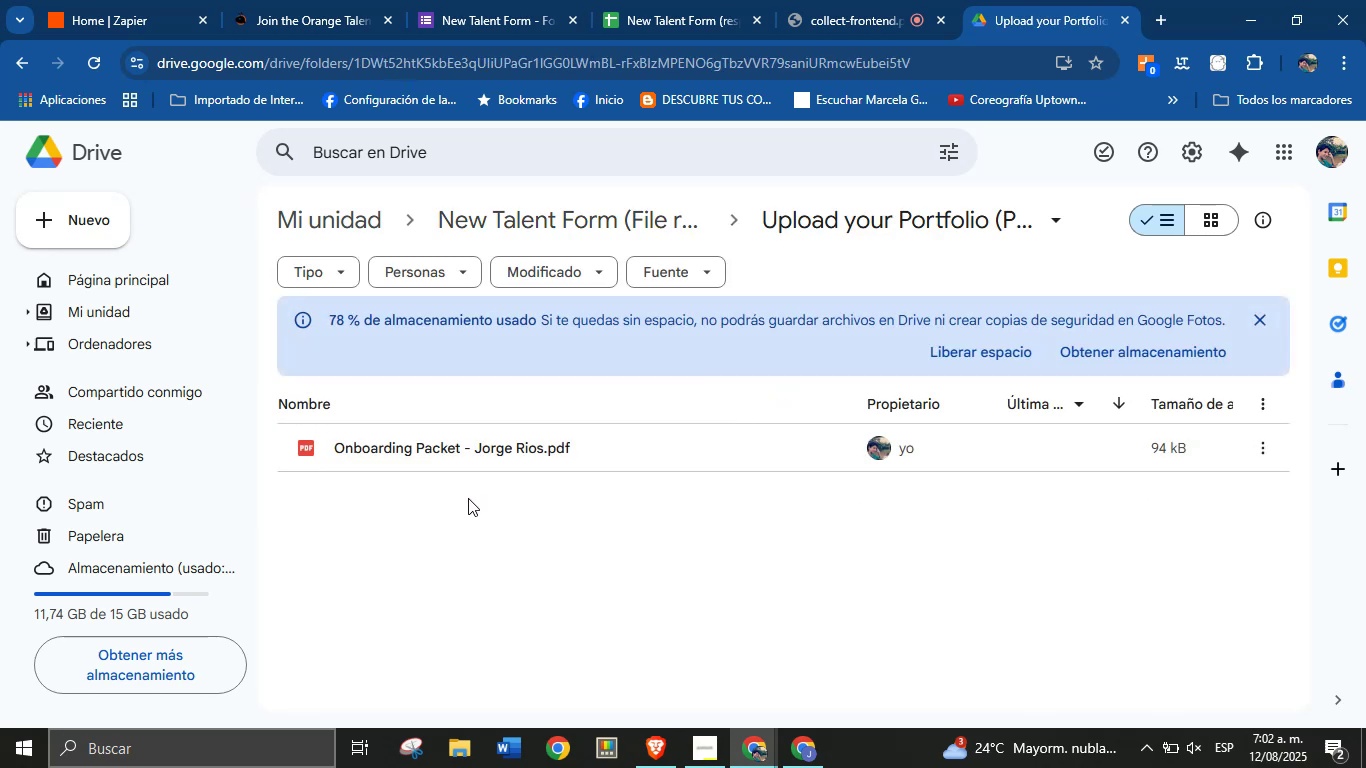 
left_click([461, 524])
 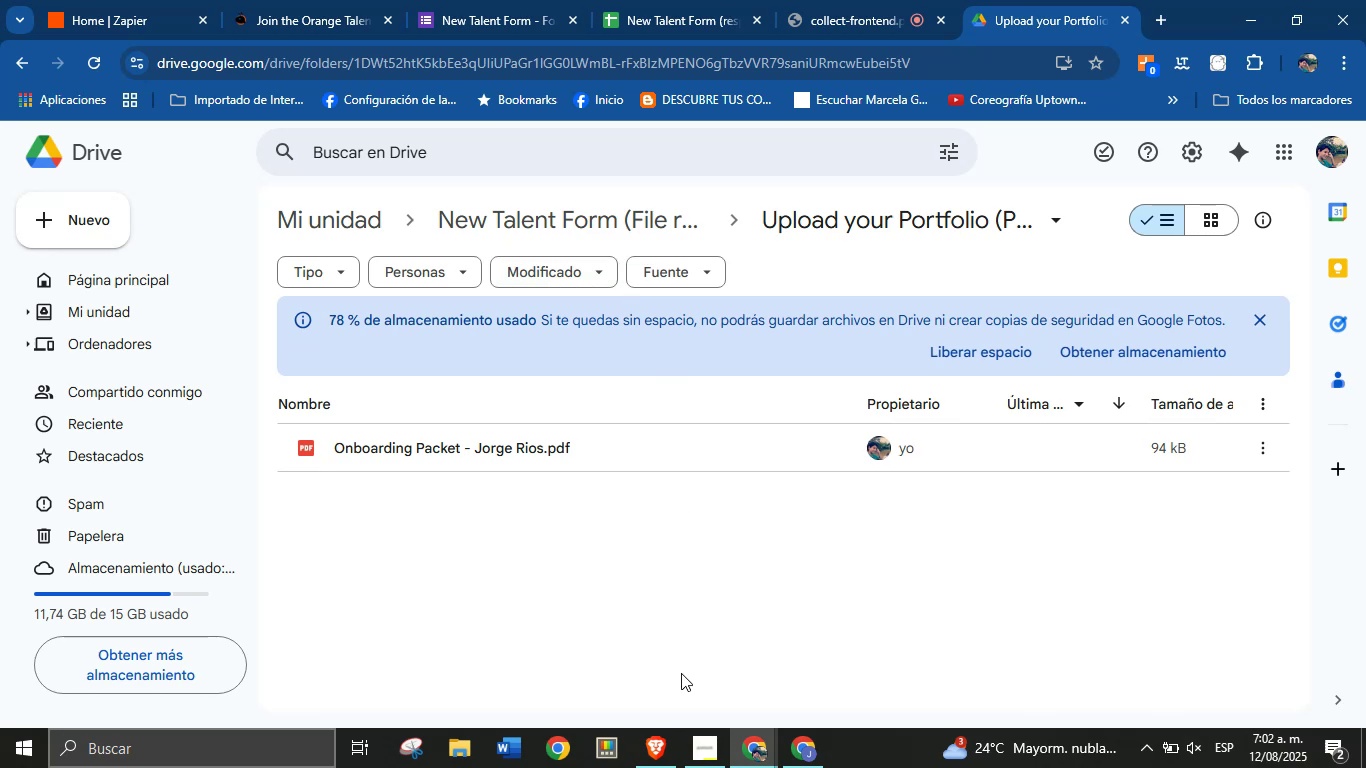 
wait(6.94)
 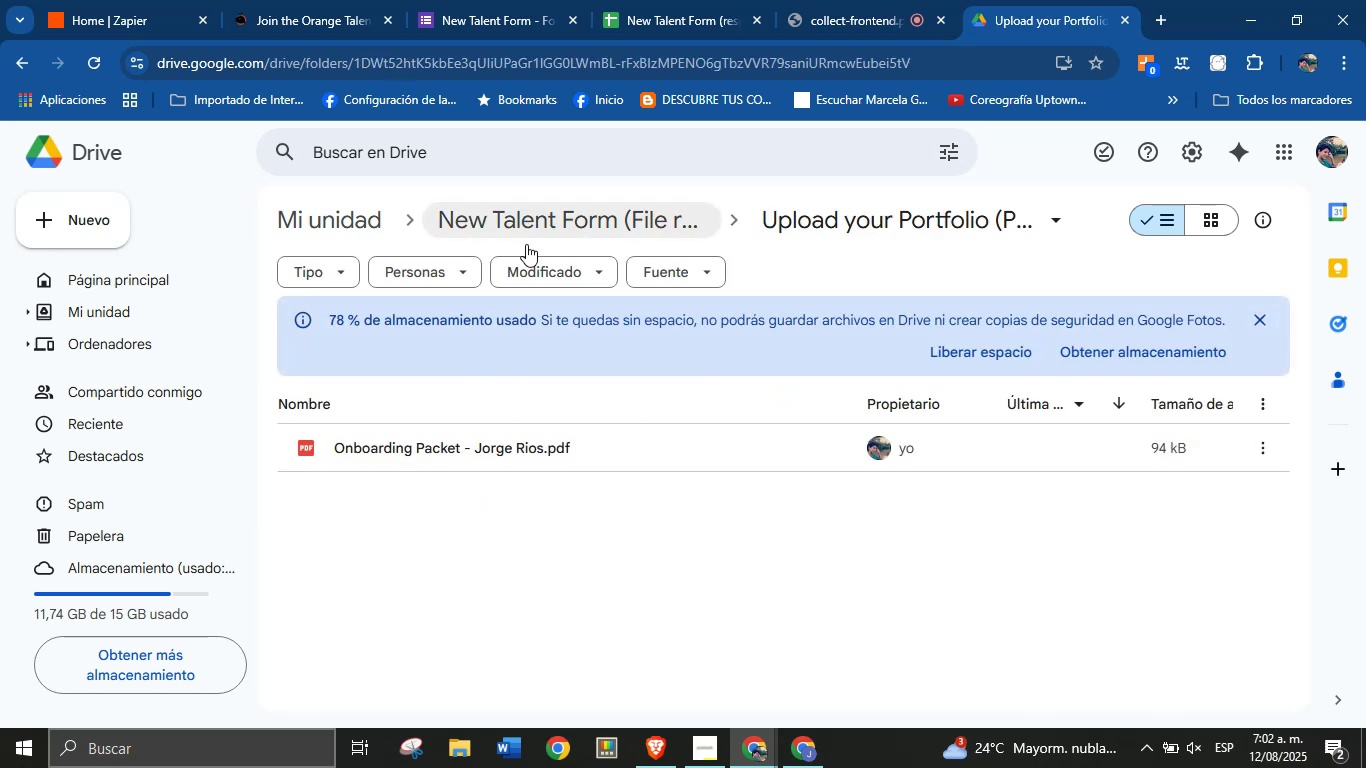 
left_click([811, 753])
 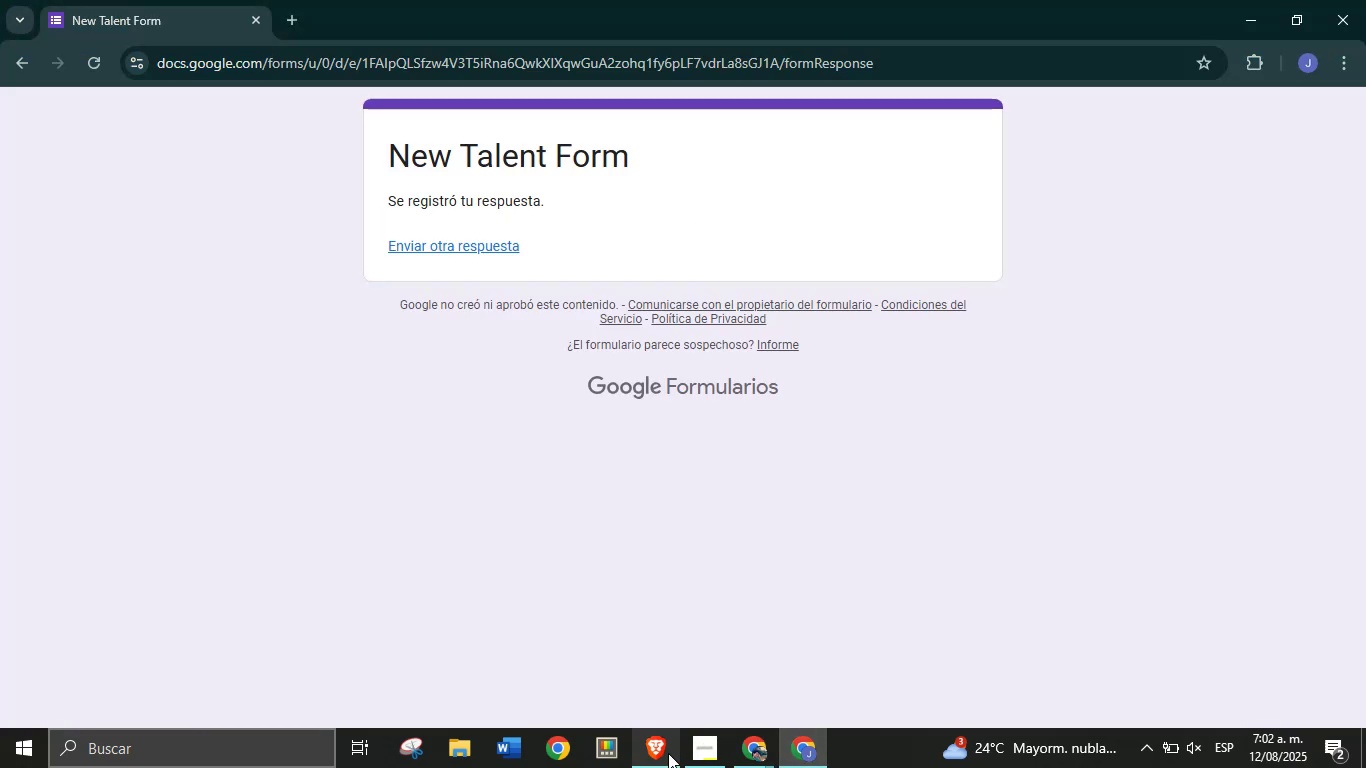 
left_click([771, 738])
 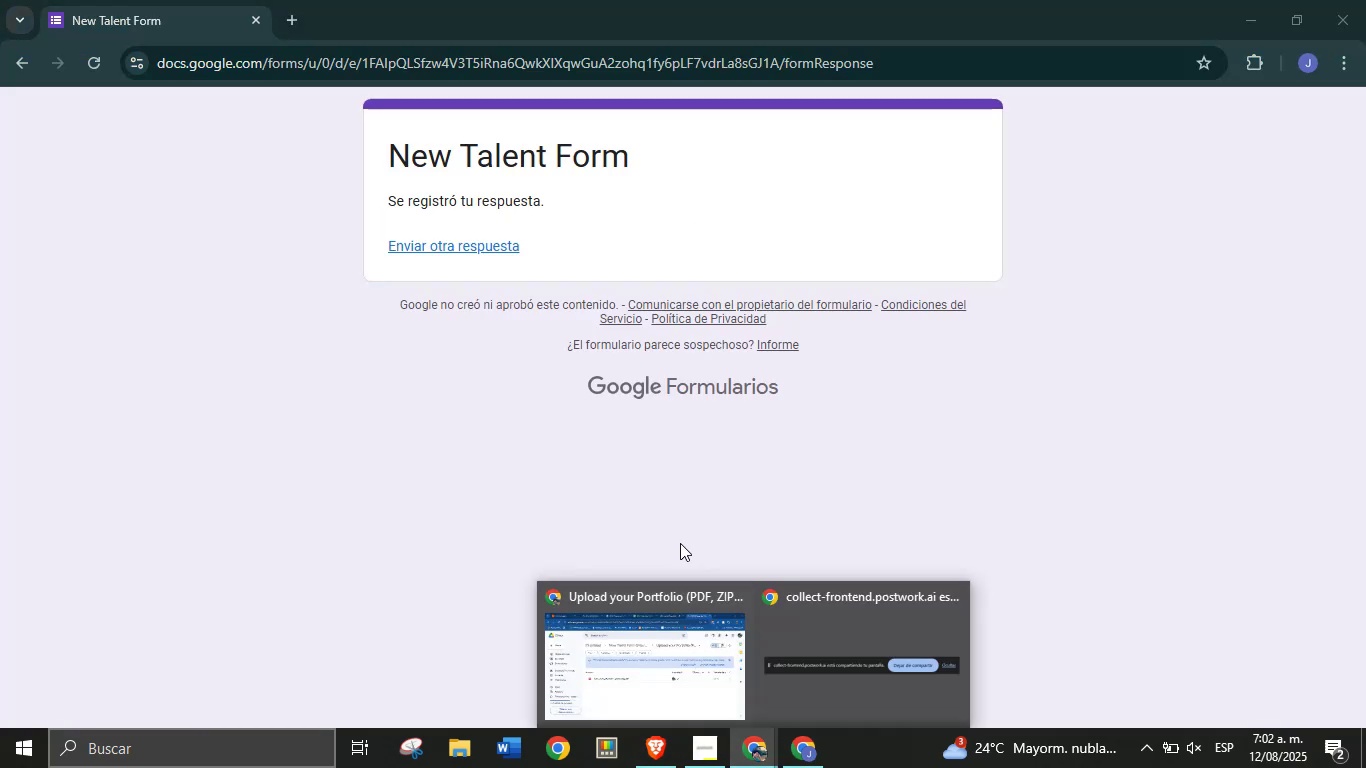 
left_click([677, 653])
 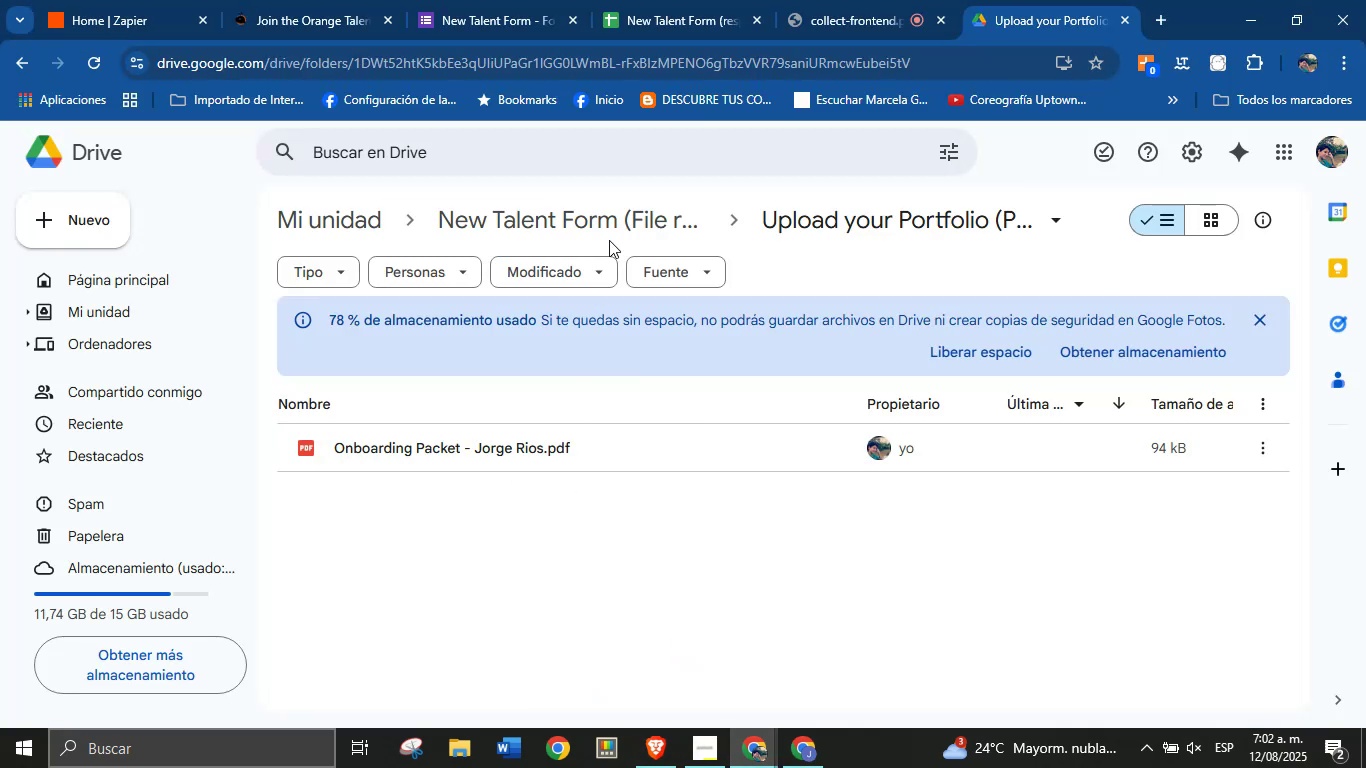 
left_click([635, 0])
 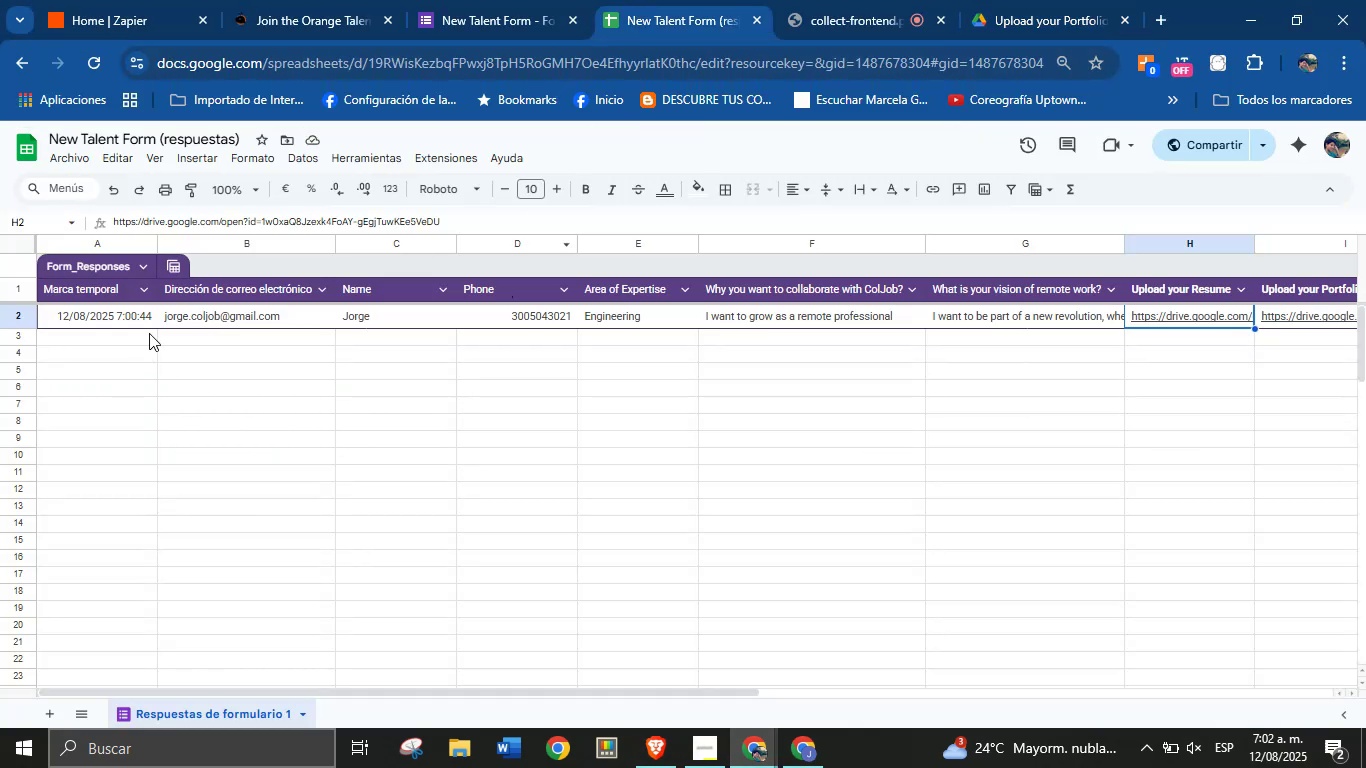 
left_click([221, 343])
 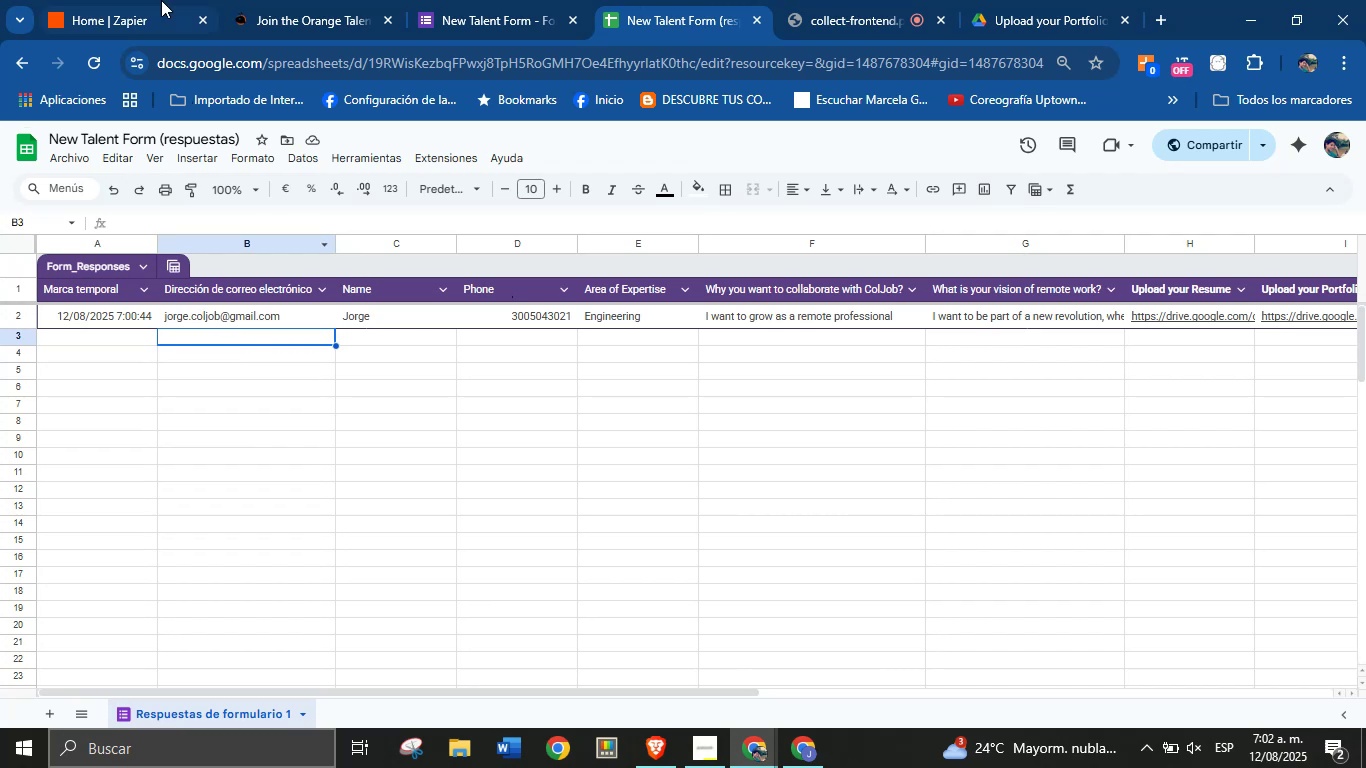 
left_click([161, 0])
 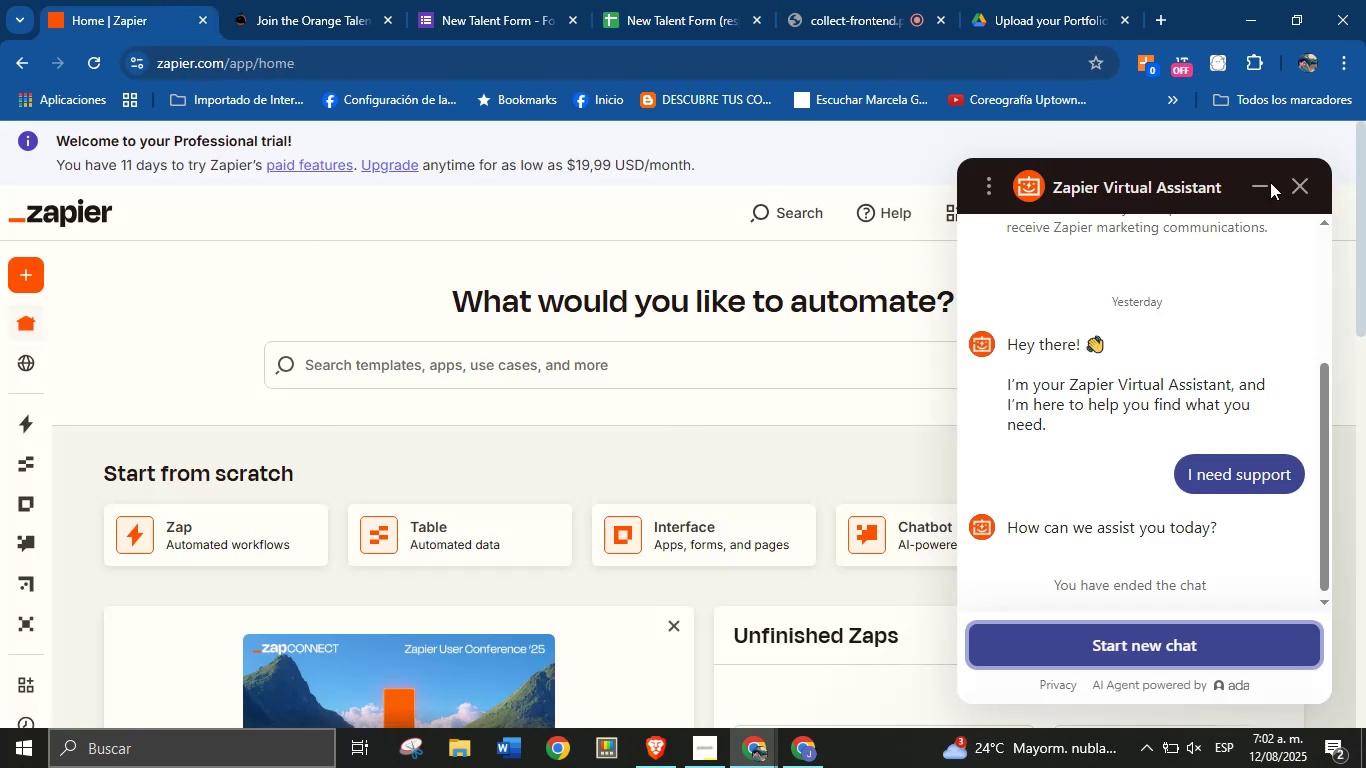 
left_click([1270, 184])
 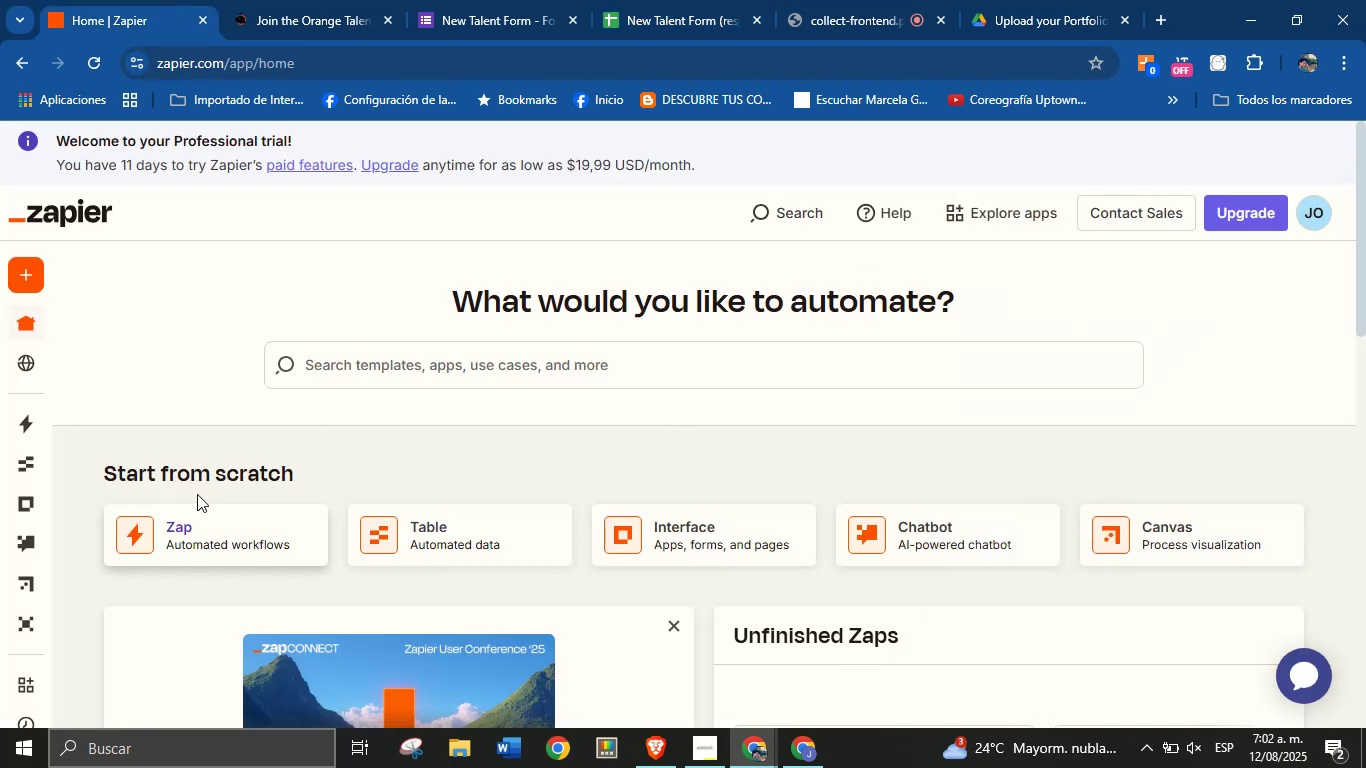 
left_click([198, 530])
 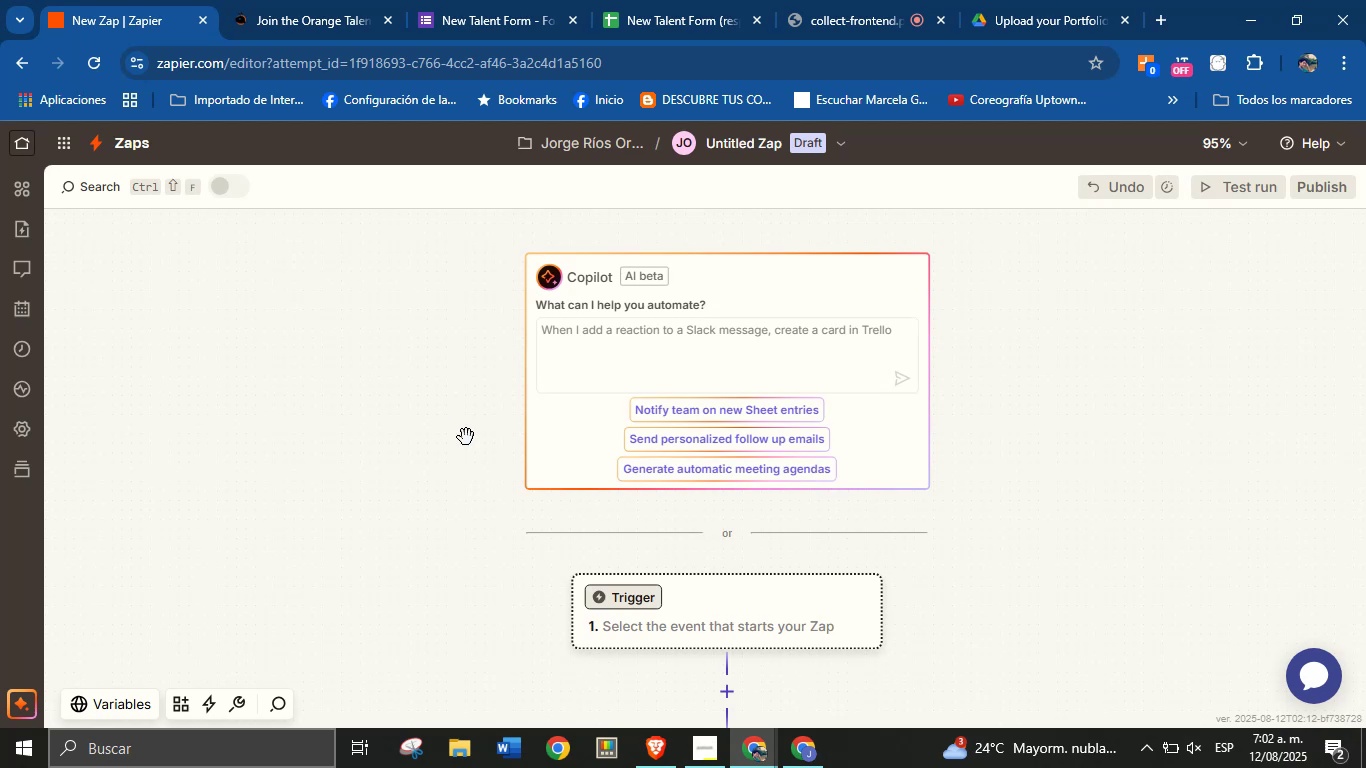 
wait(26.36)
 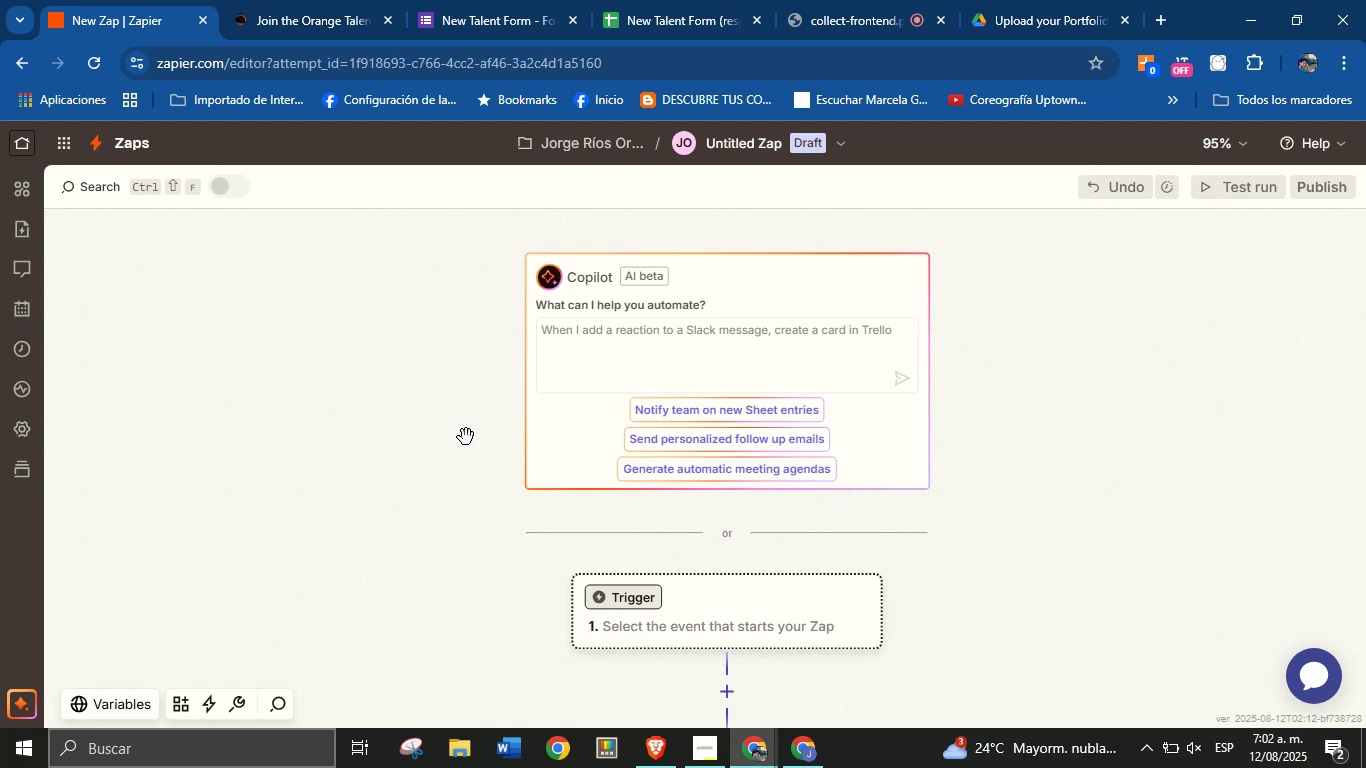 
left_click([641, 602])
 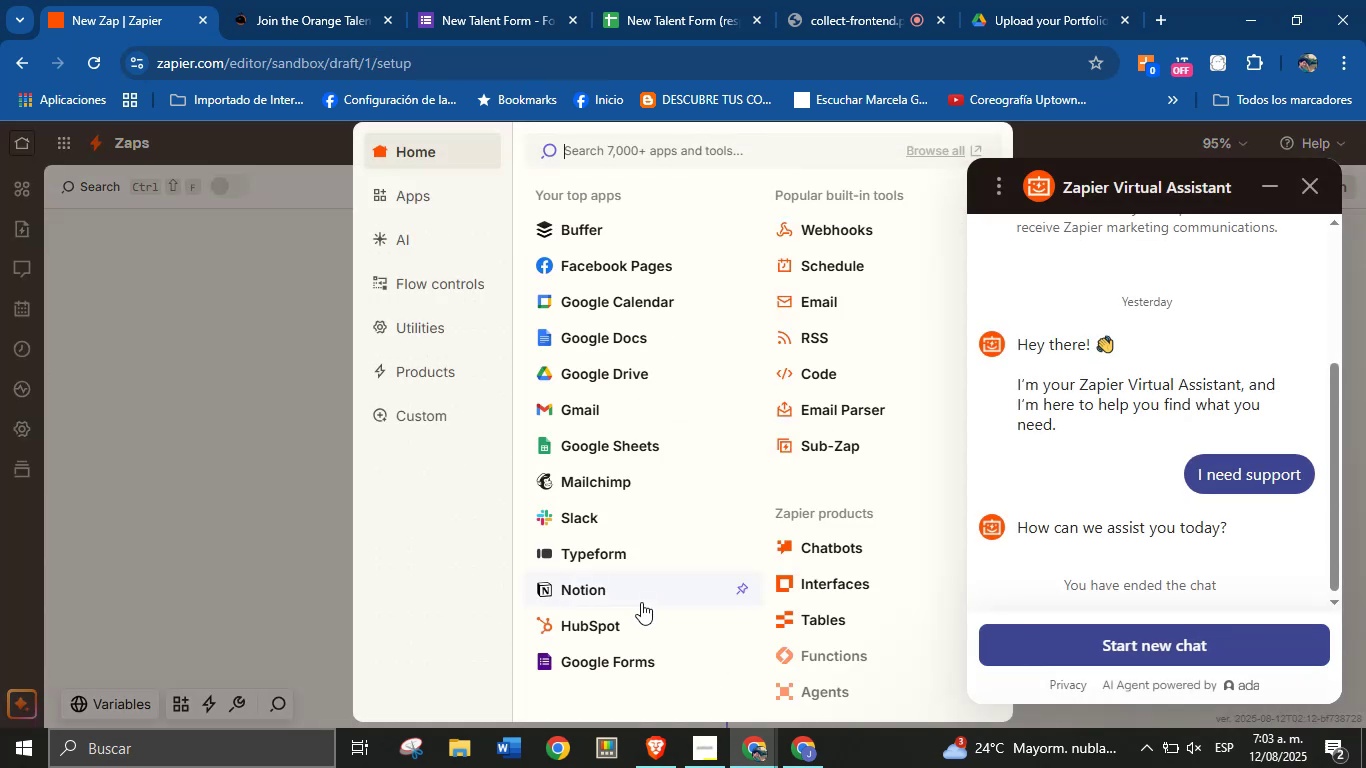 
wait(8.18)
 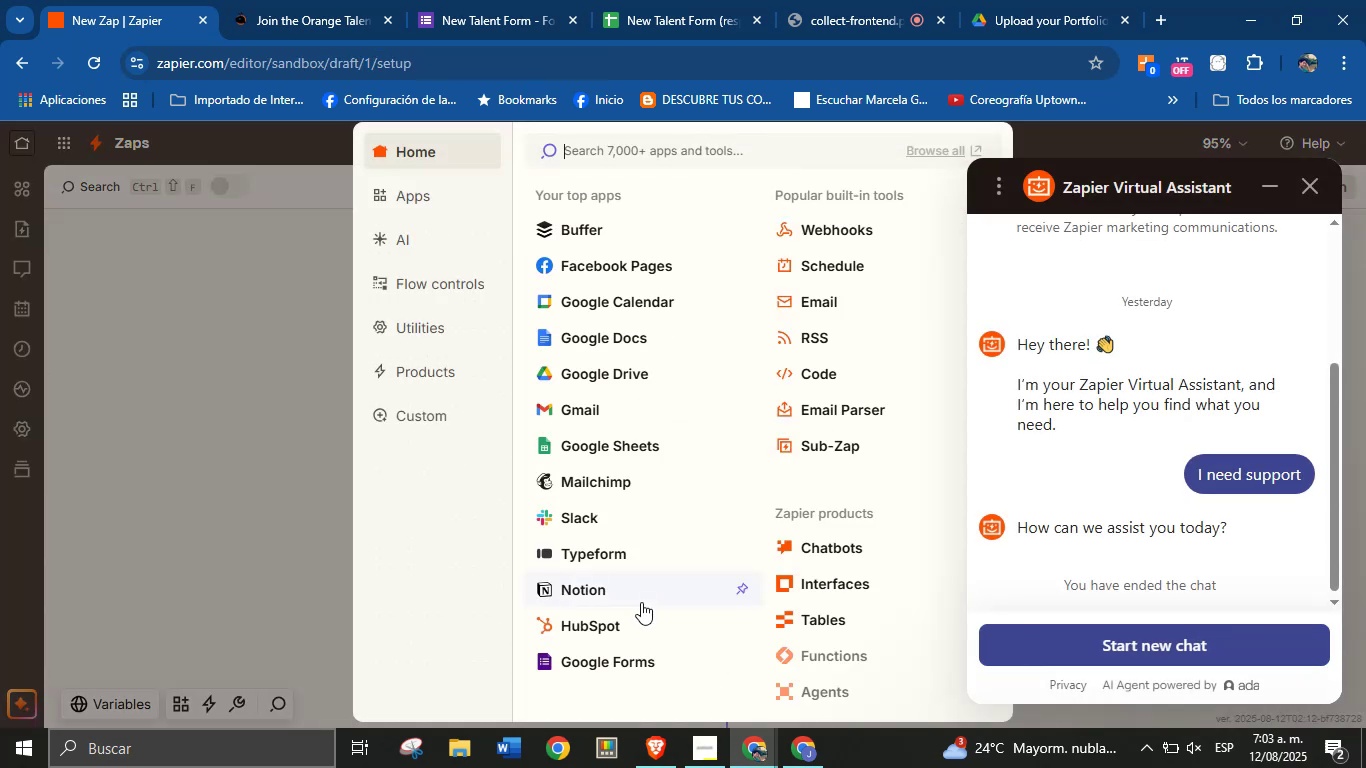 
left_click([1278, 185])
 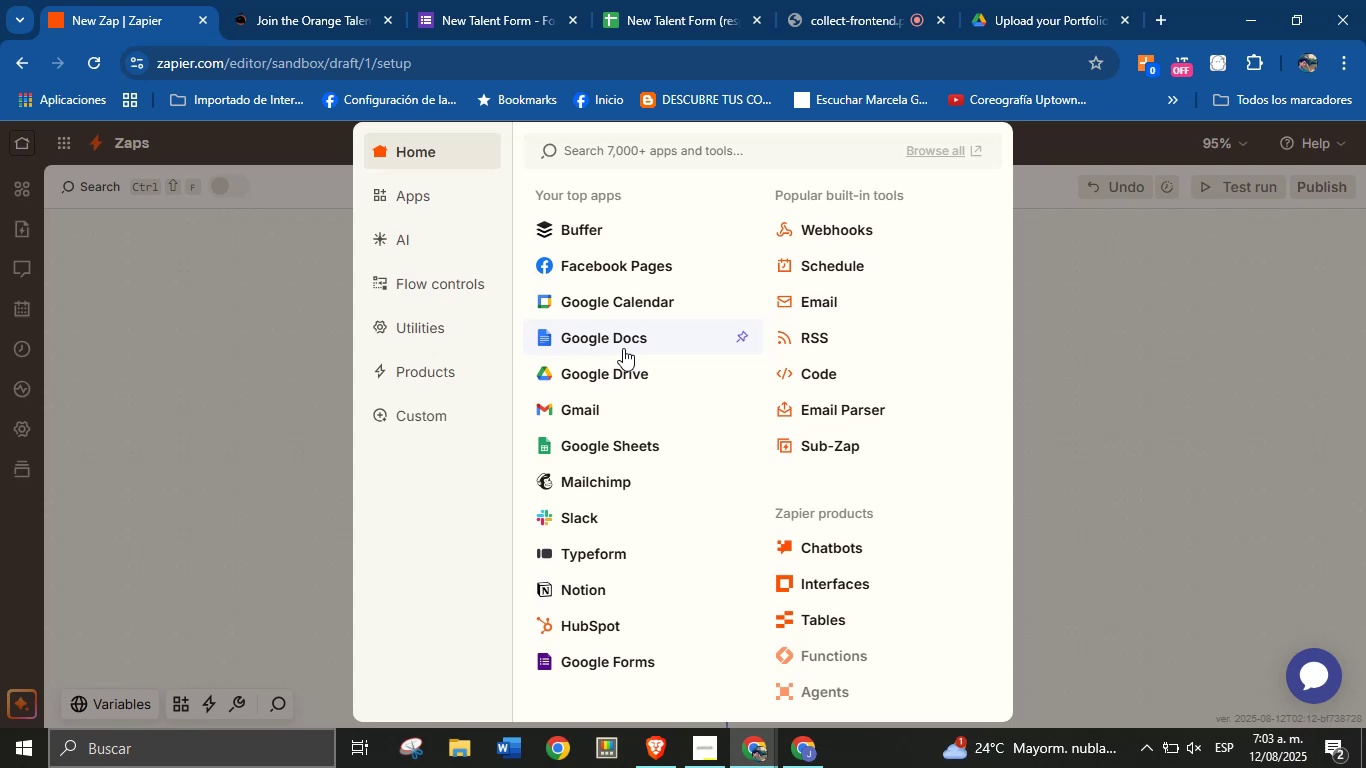 
wait(34.81)
 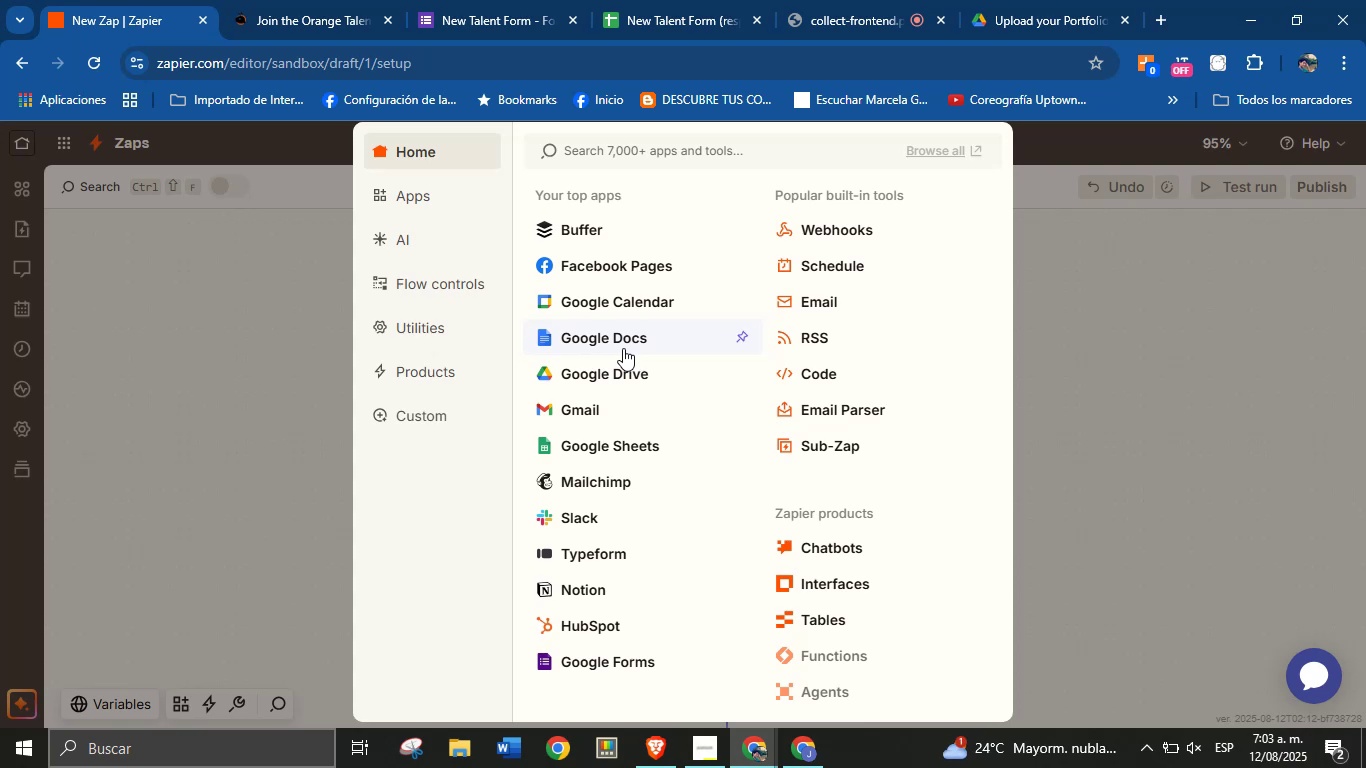 
left_click([615, 442])
 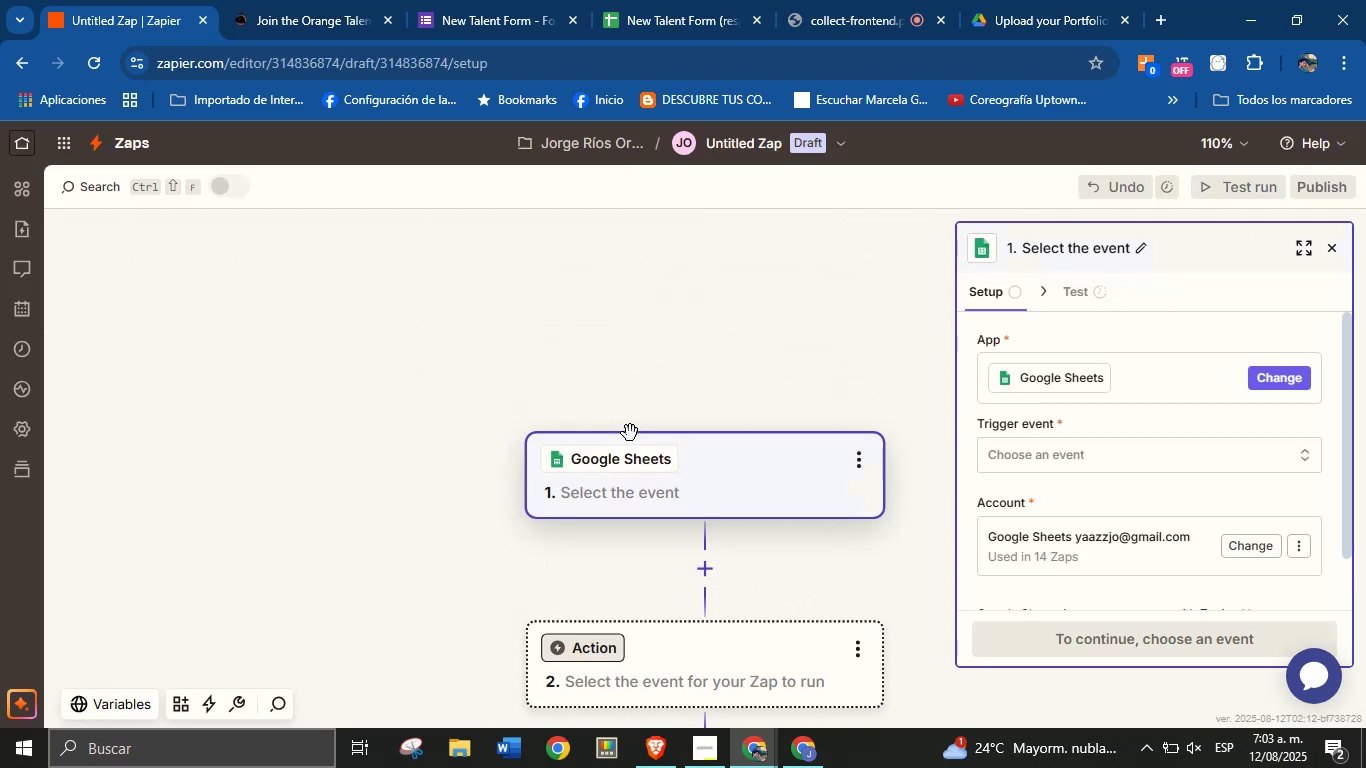 
wait(6.11)
 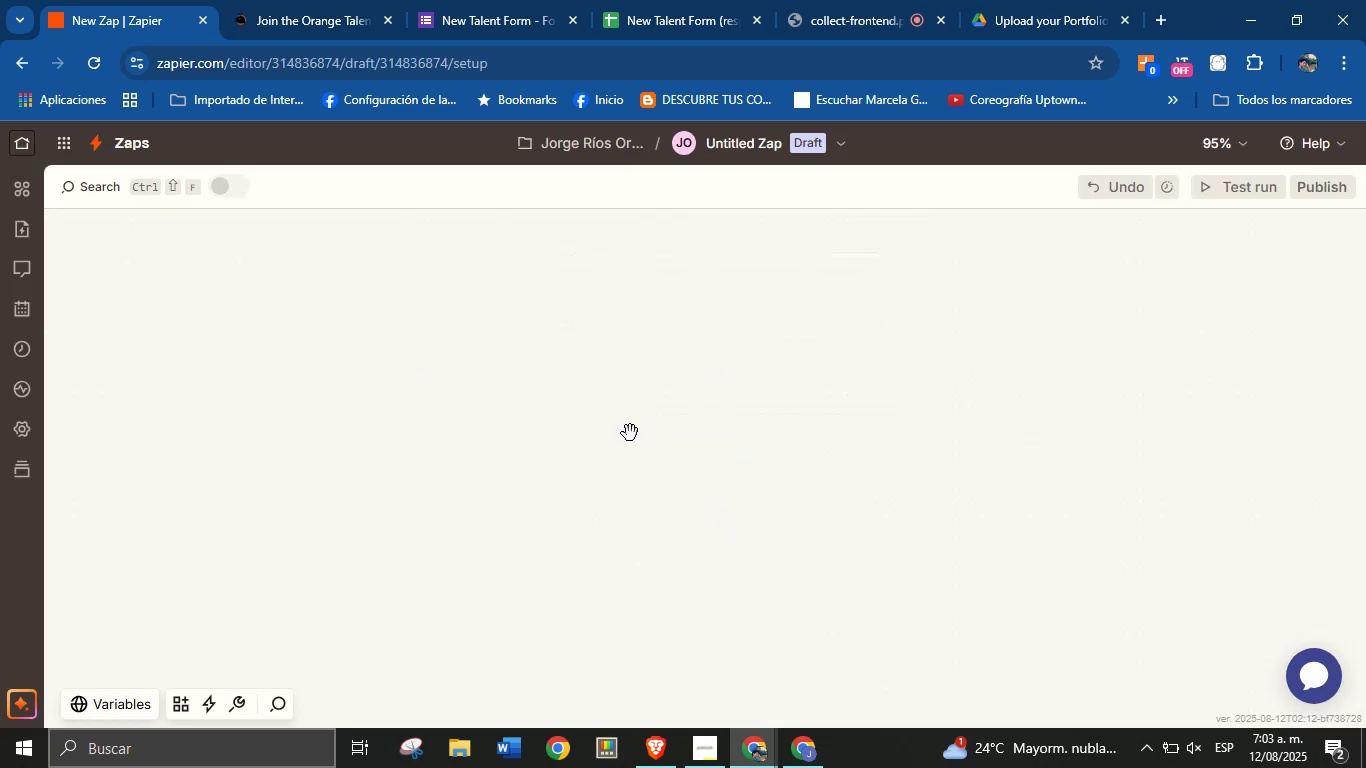 
left_click([1091, 463])
 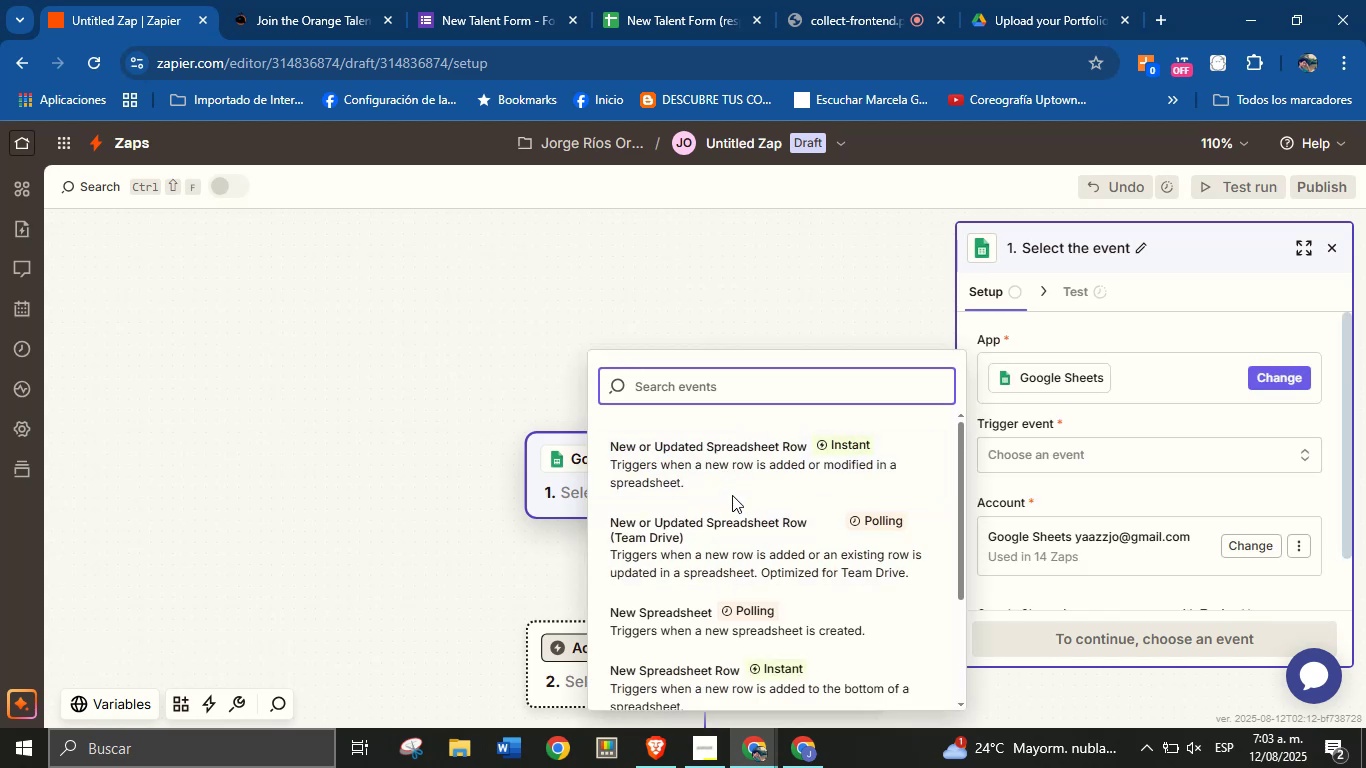 
wait(10.57)
 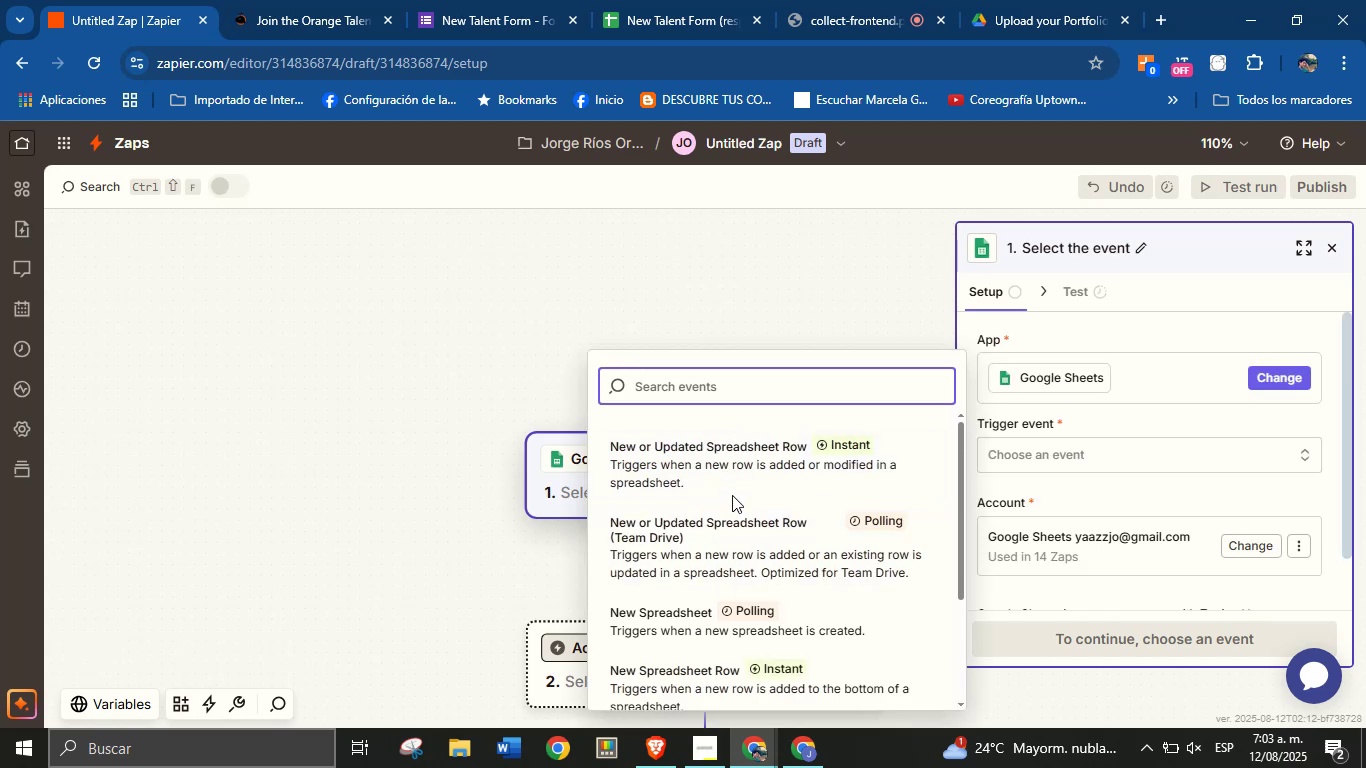 
left_click([744, 463])
 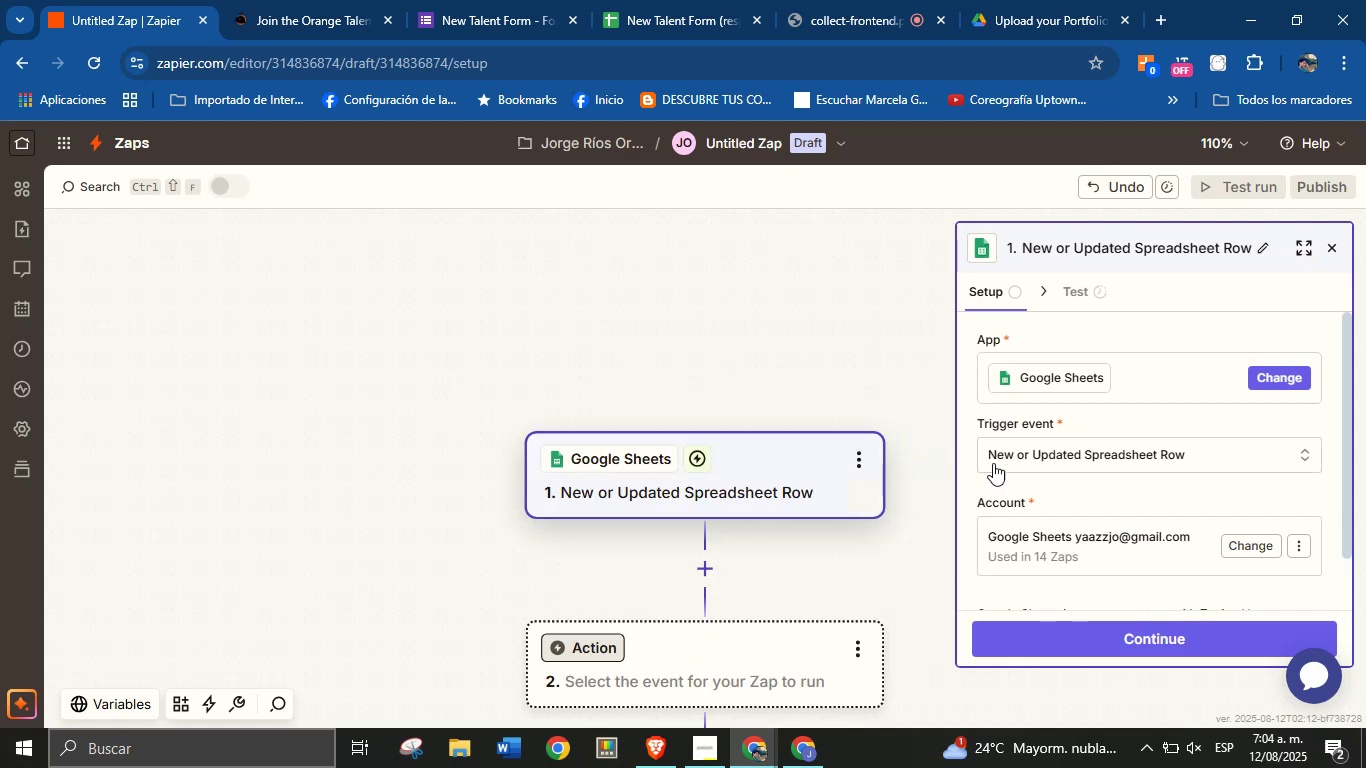 
scroll: coordinate [1114, 537], scroll_direction: down, amount: 2.0
 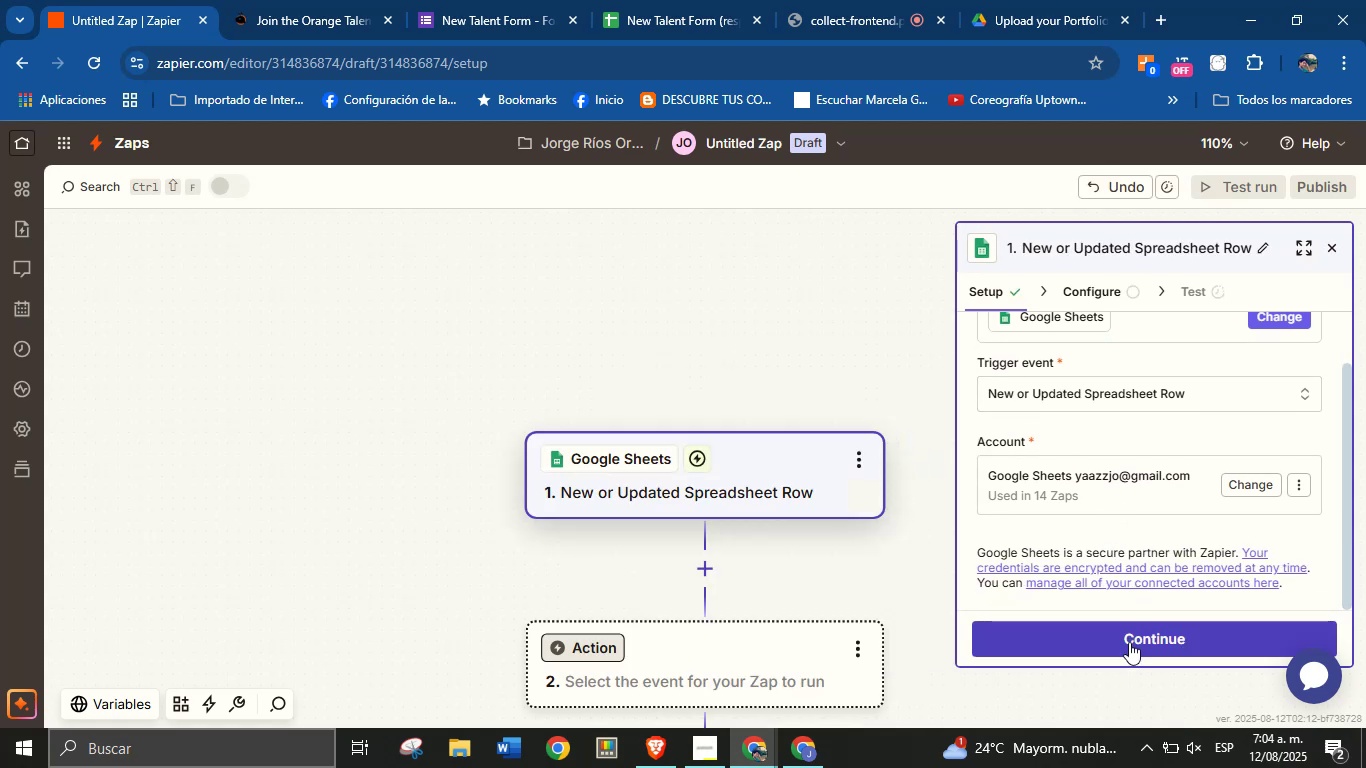 
left_click([1129, 642])
 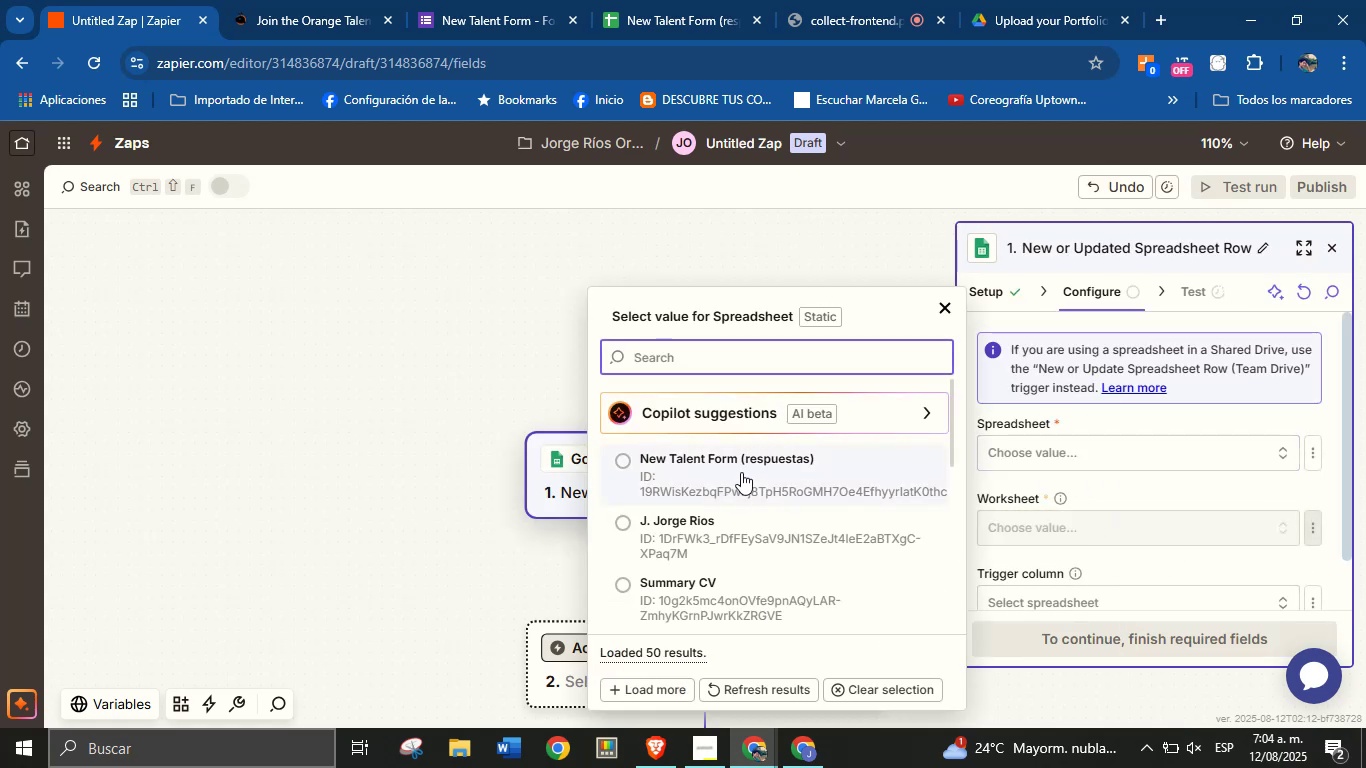 
left_click([1104, 531])
 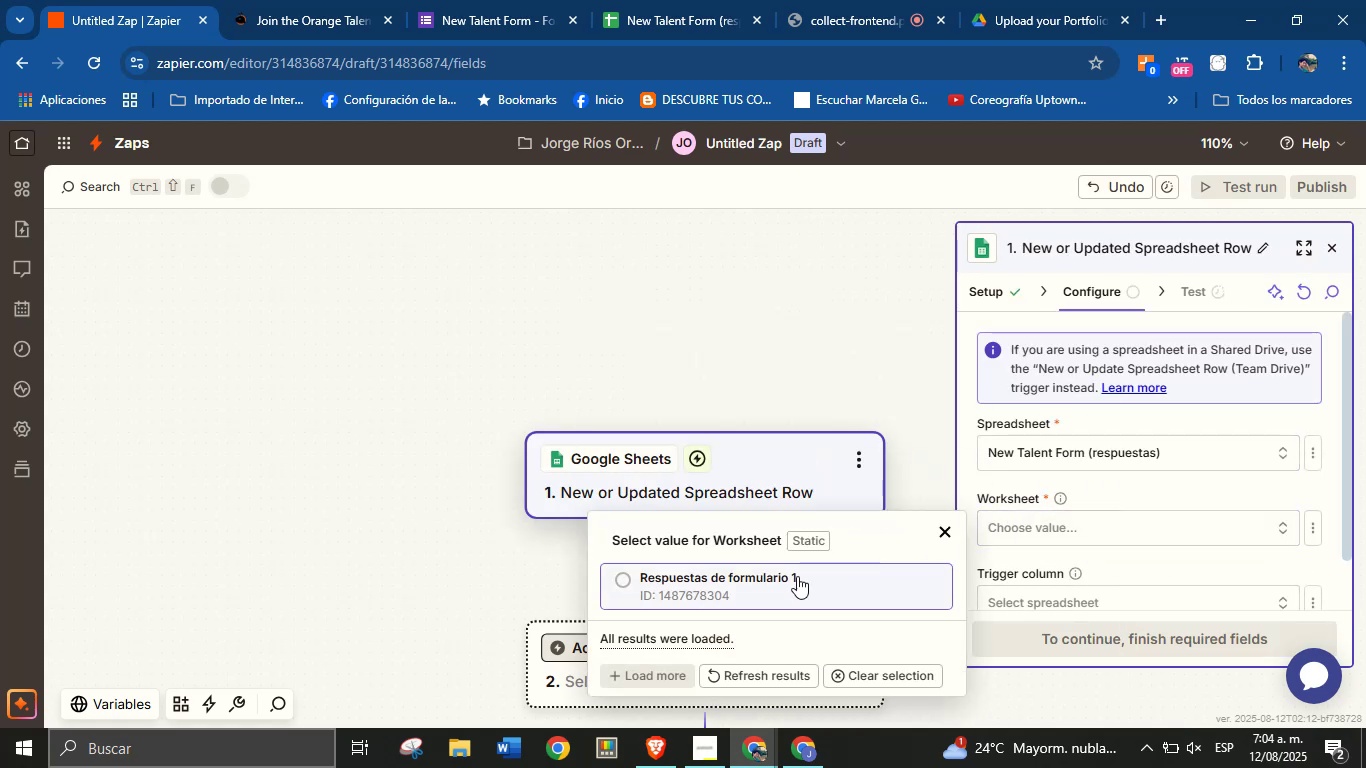 
left_click([789, 578])
 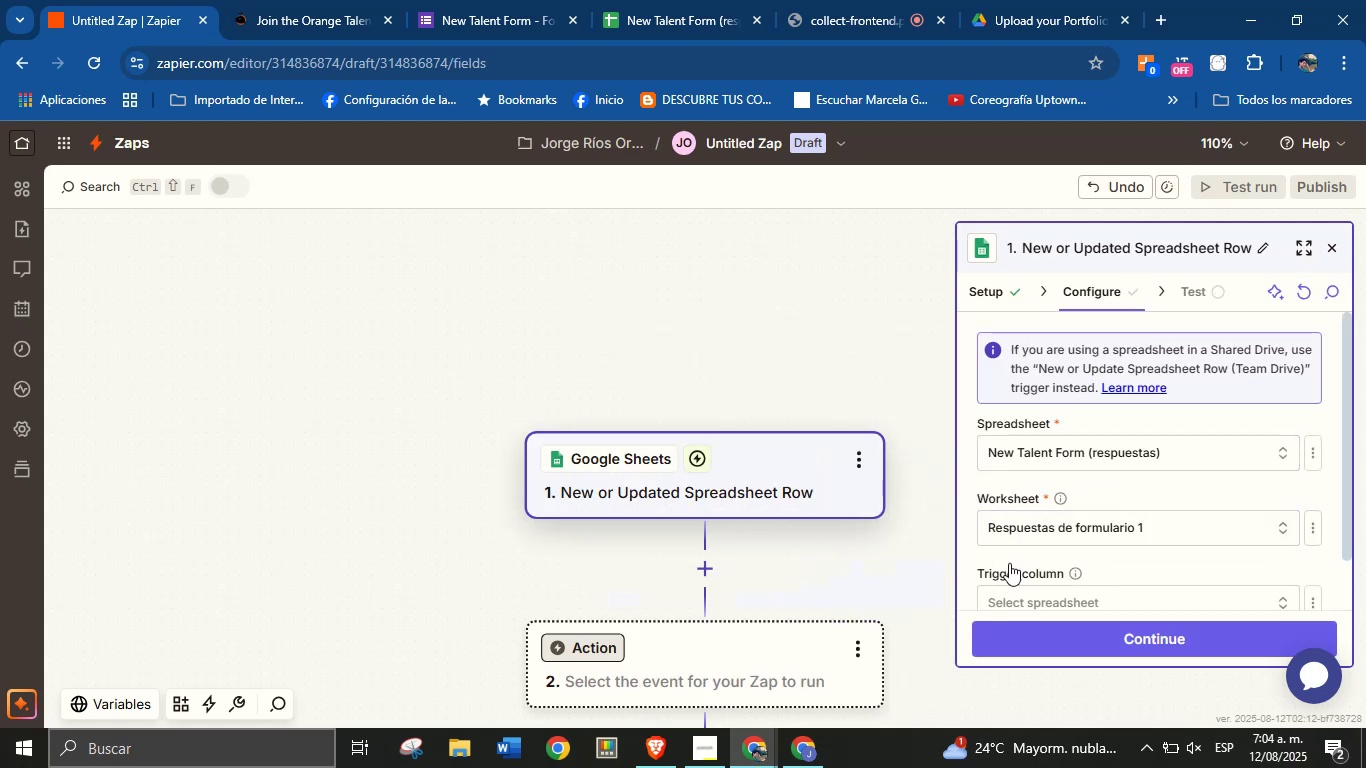 
scroll: coordinate [1121, 537], scroll_direction: down, amount: 2.0
 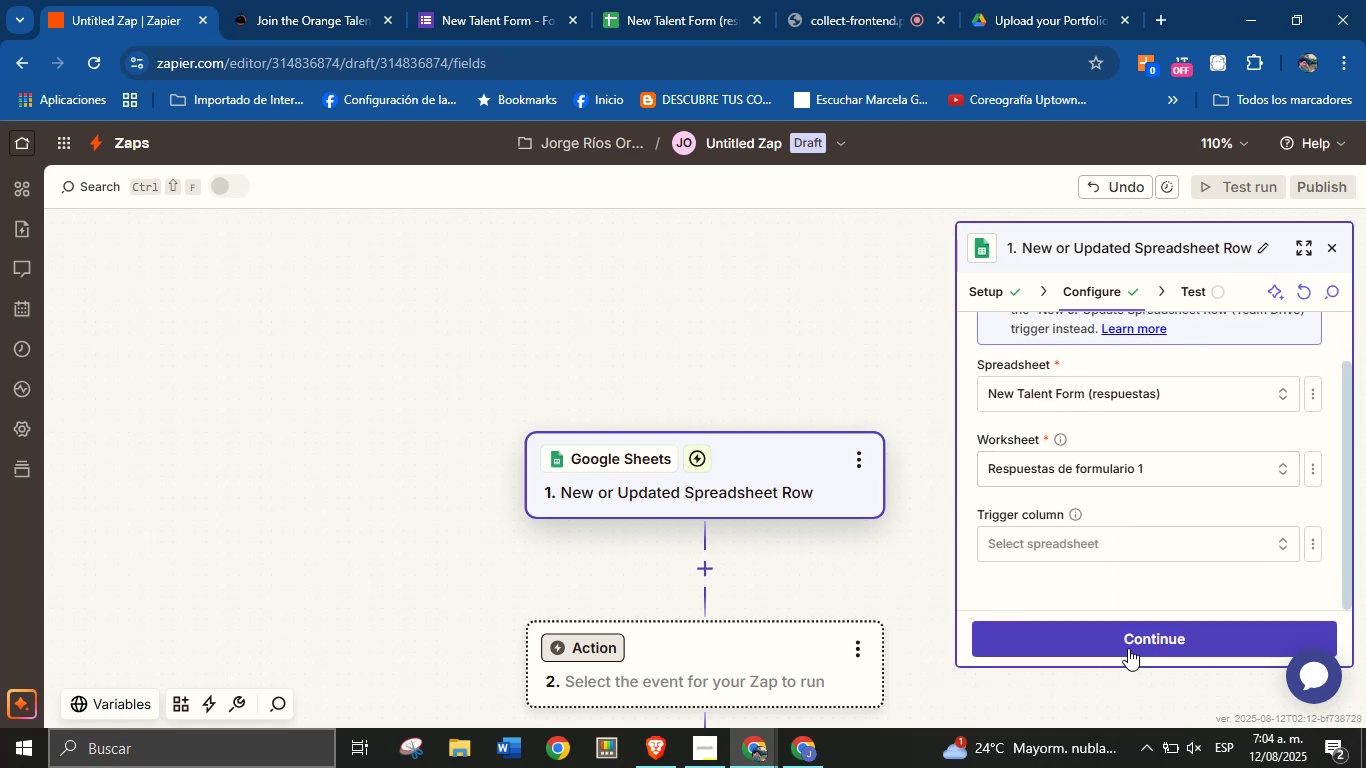 
left_click([1131, 634])
 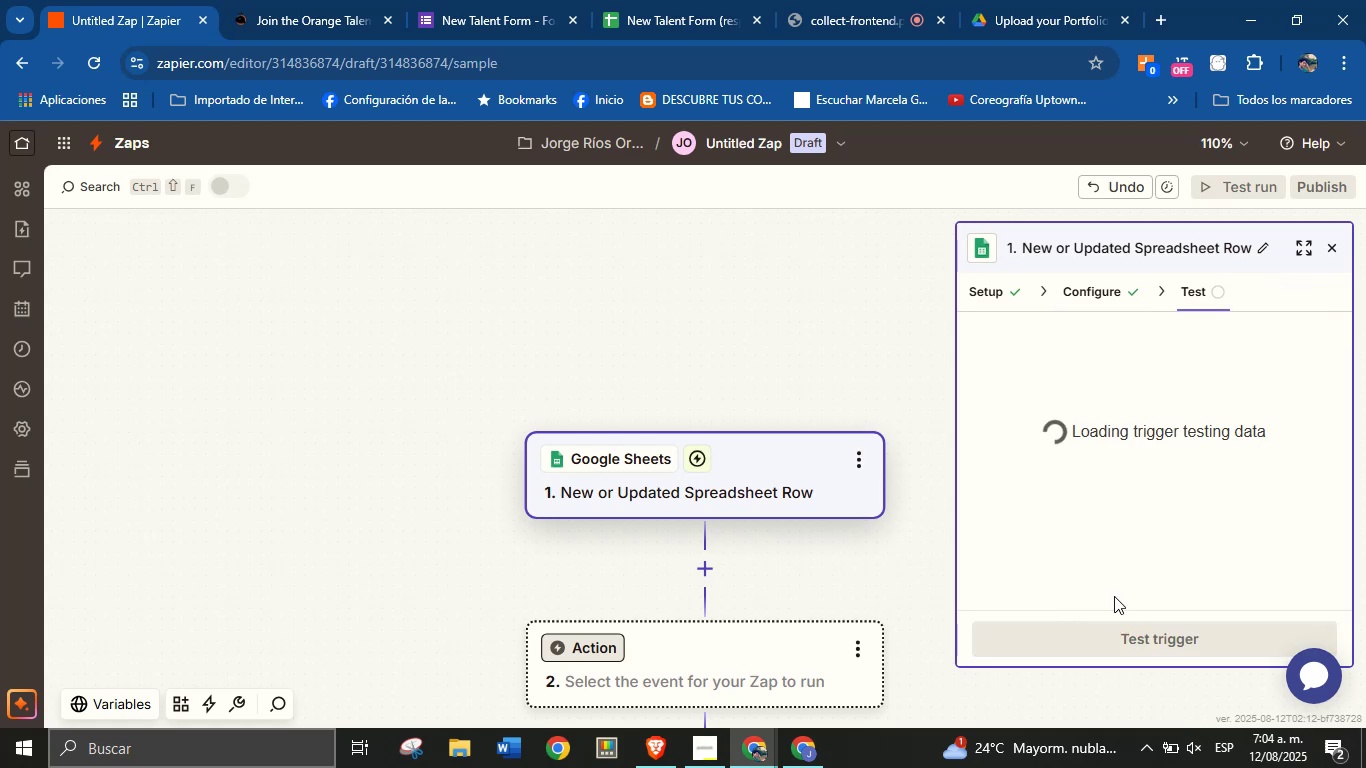 
left_click([1140, 635])
 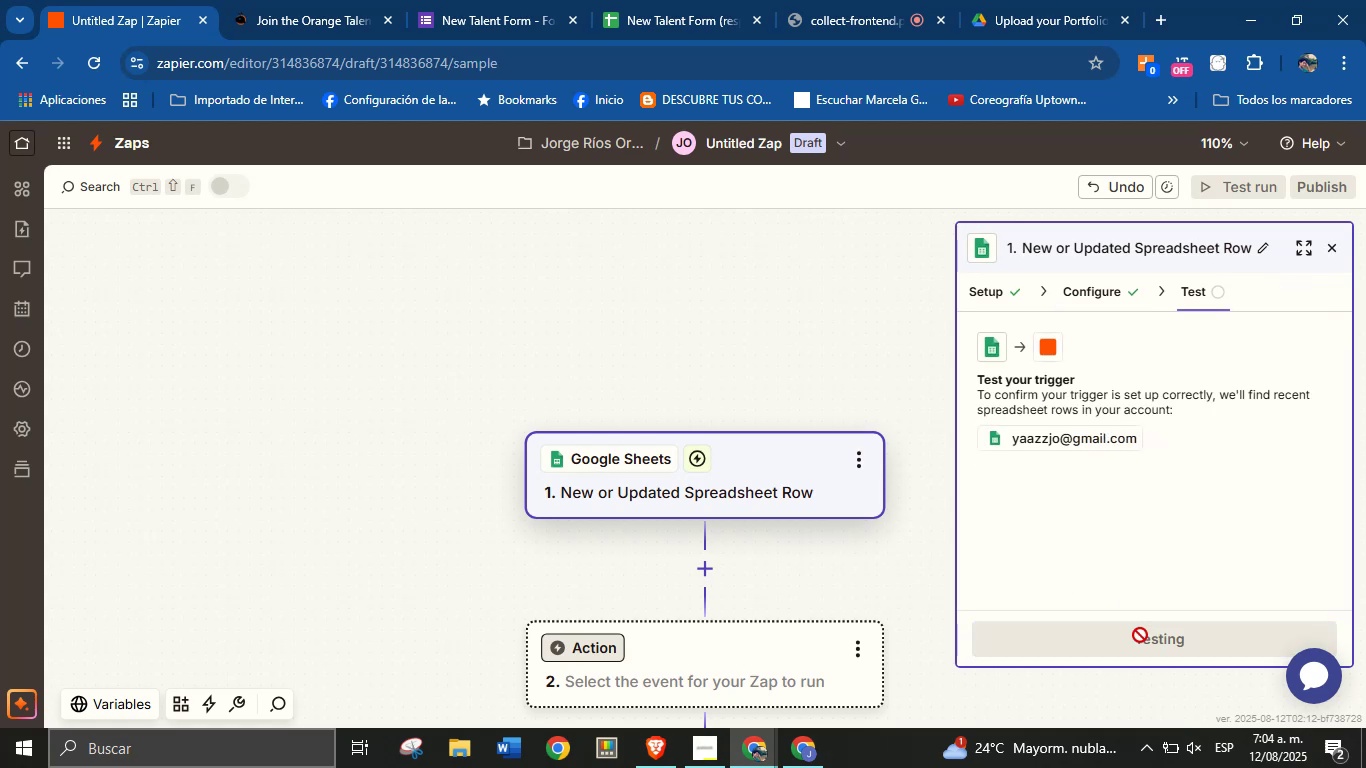 
mouse_move([1122, 626])
 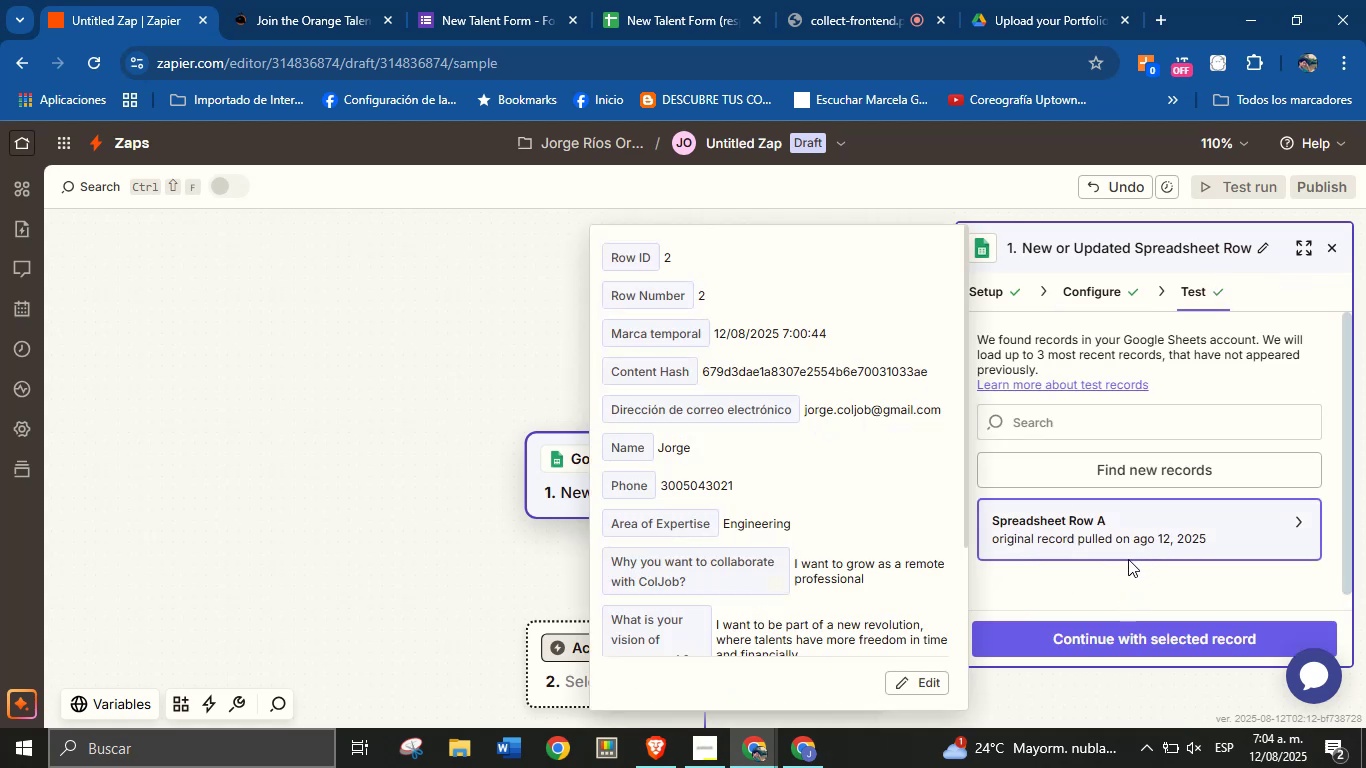 
left_click([1122, 642])
 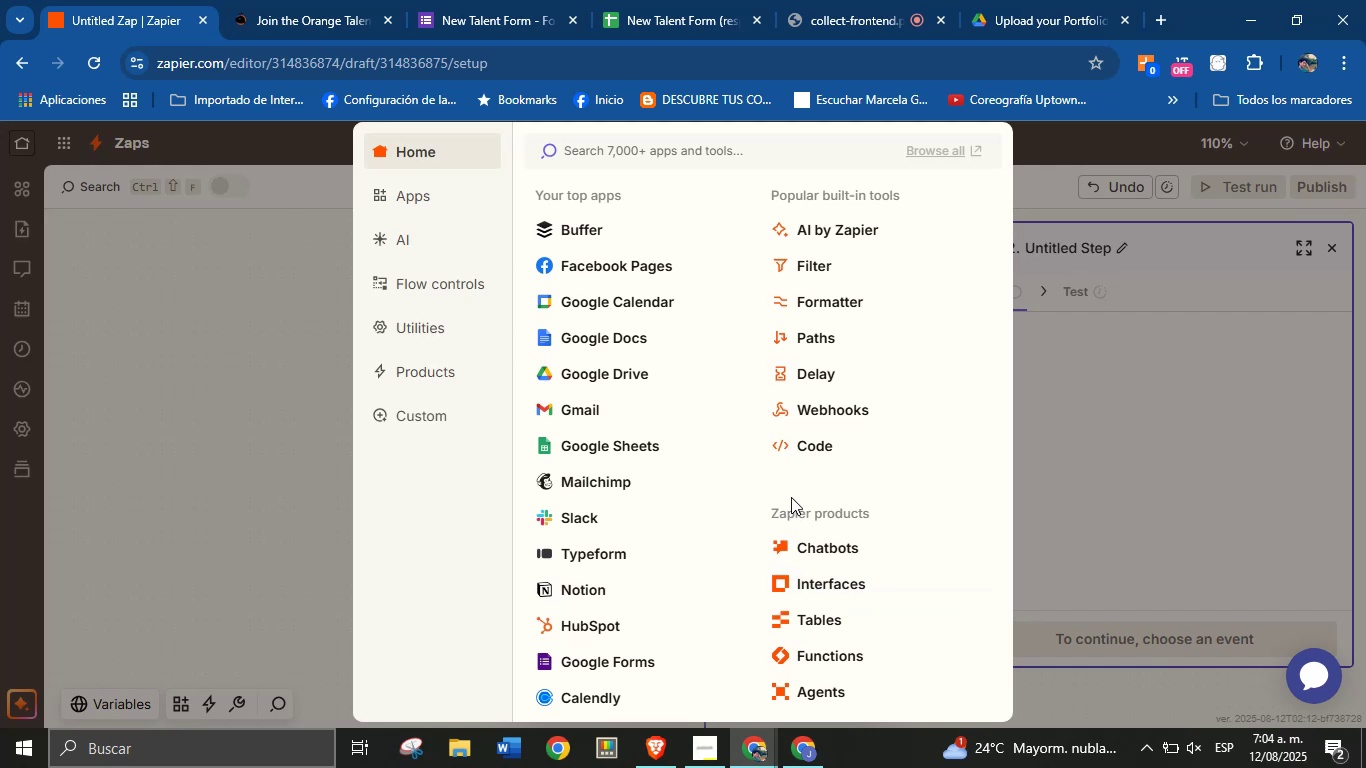 
left_click([594, 405])
 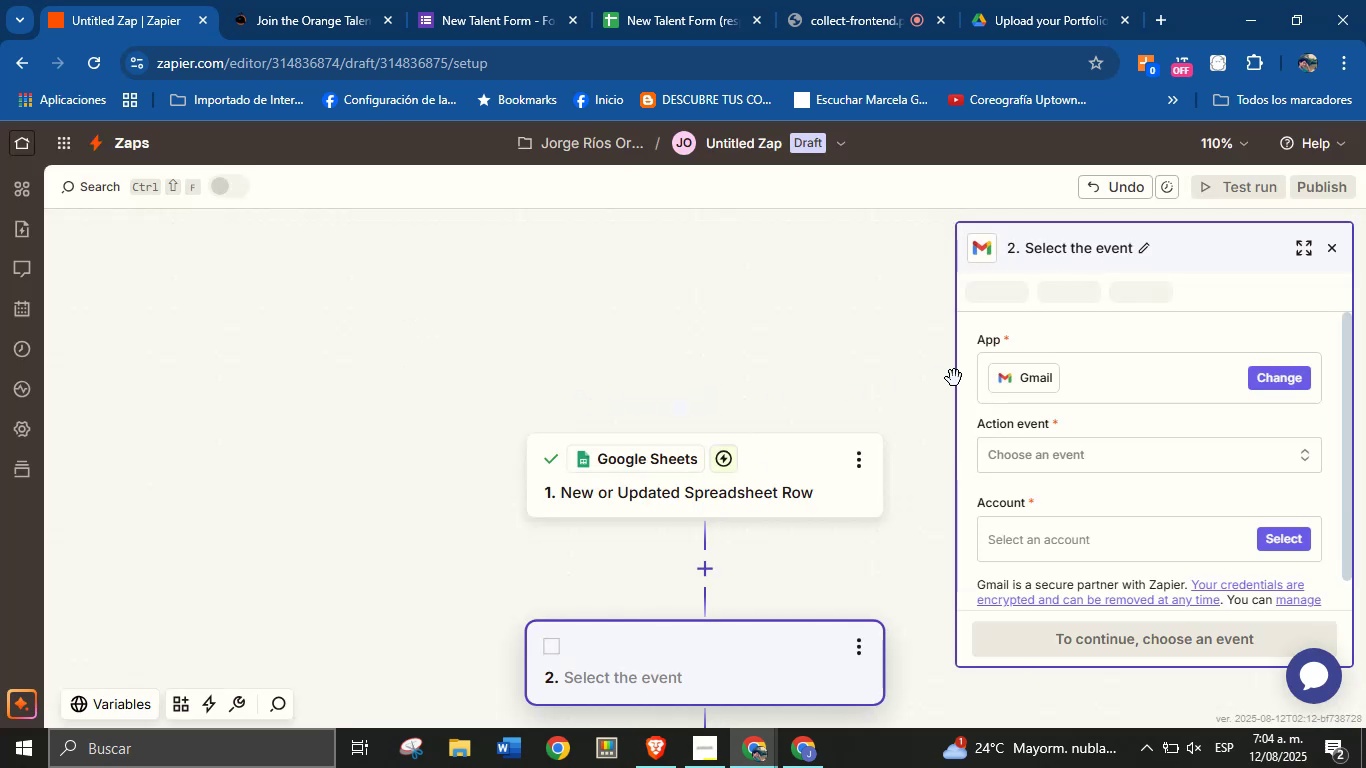 
double_click([1104, 460])
 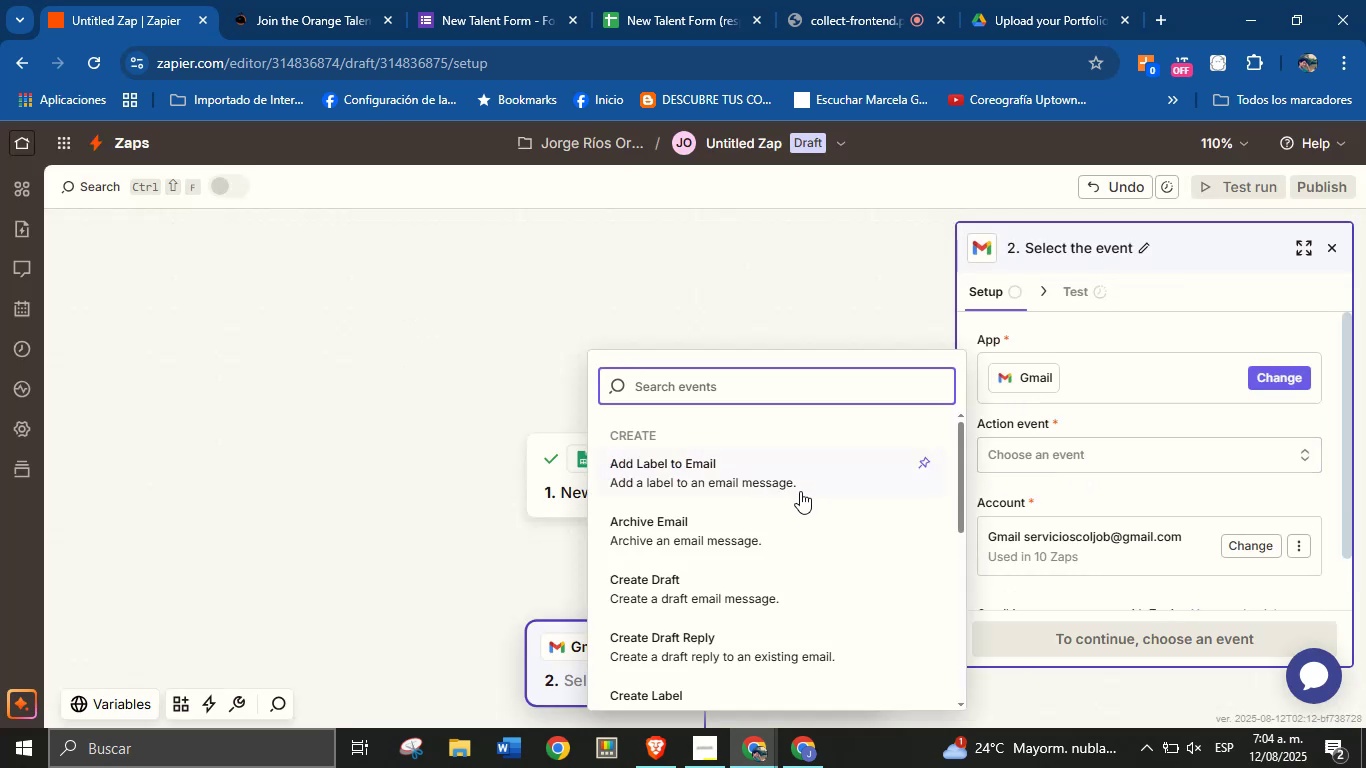 
scroll: coordinate [752, 593], scroll_direction: down, amount: 5.0
 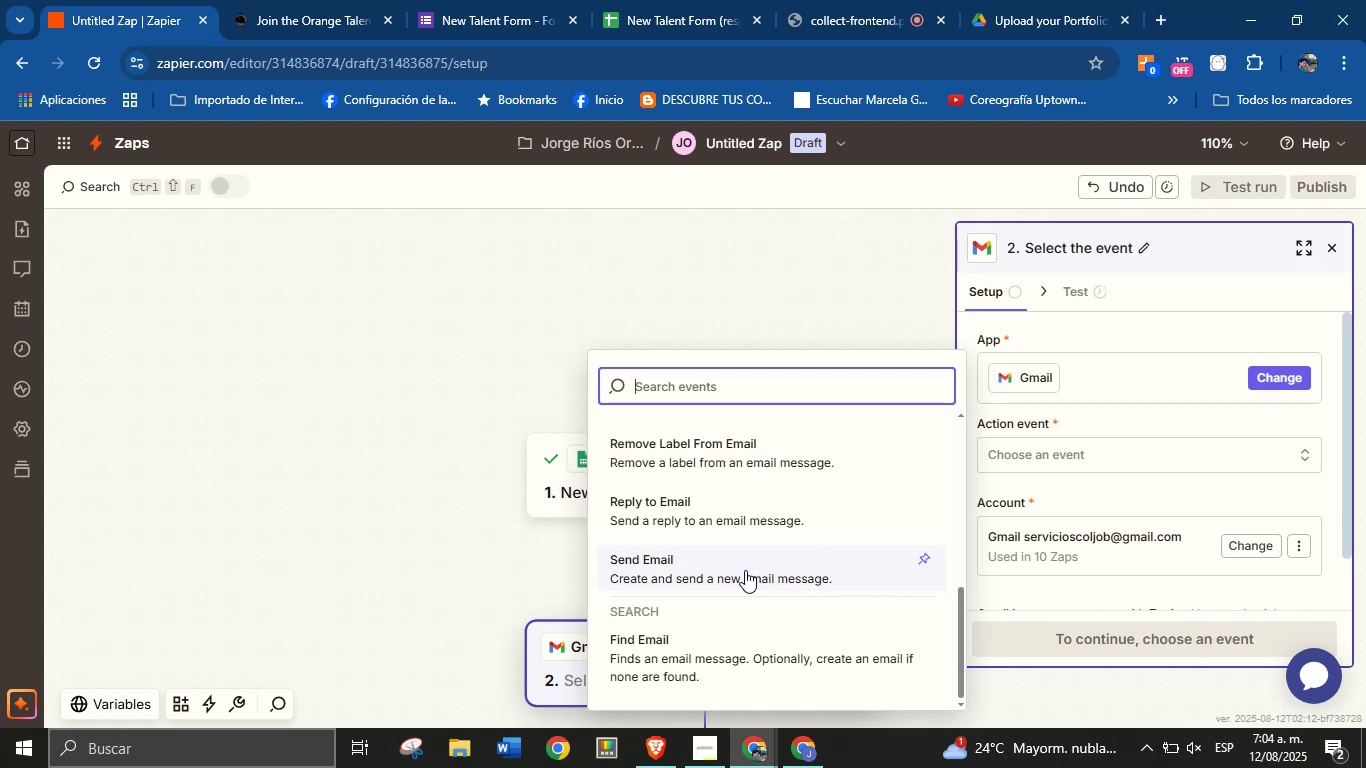 
wait(7.79)
 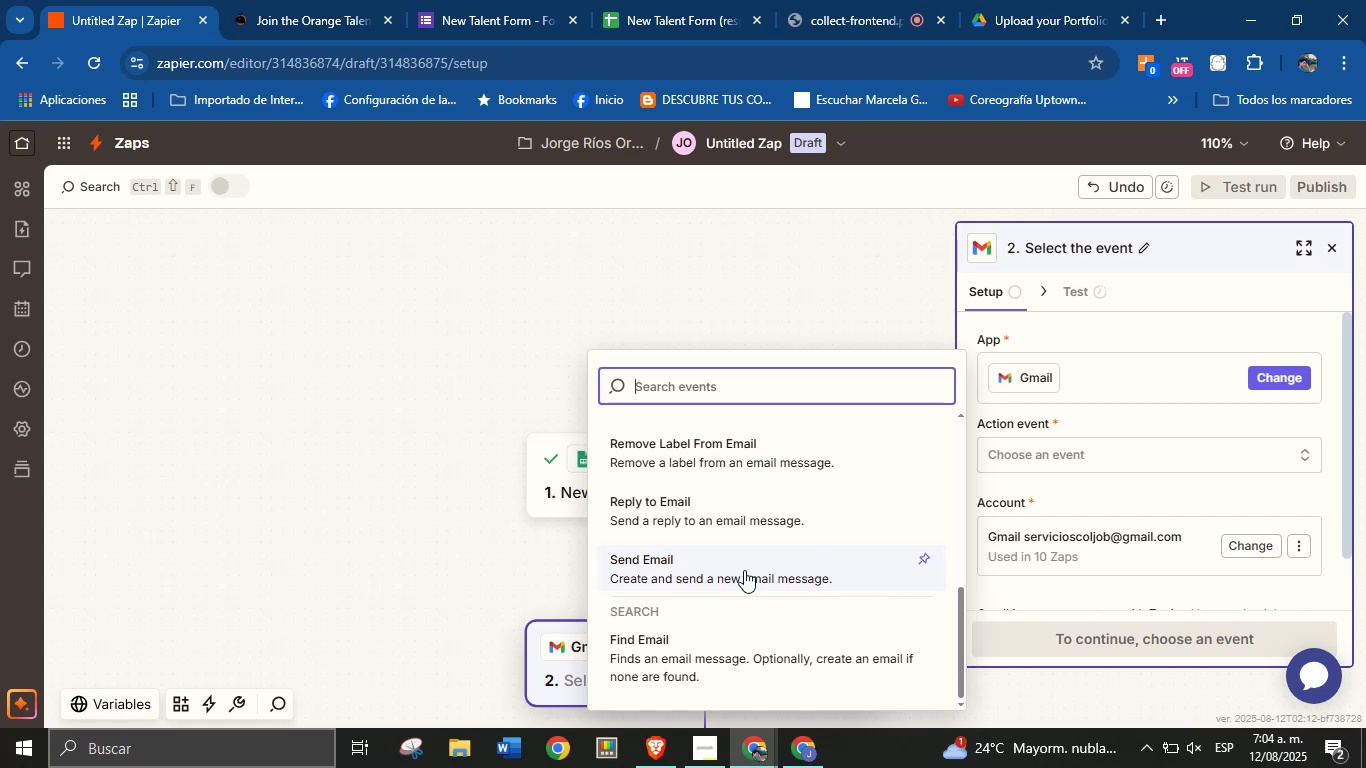 
left_click([745, 568])
 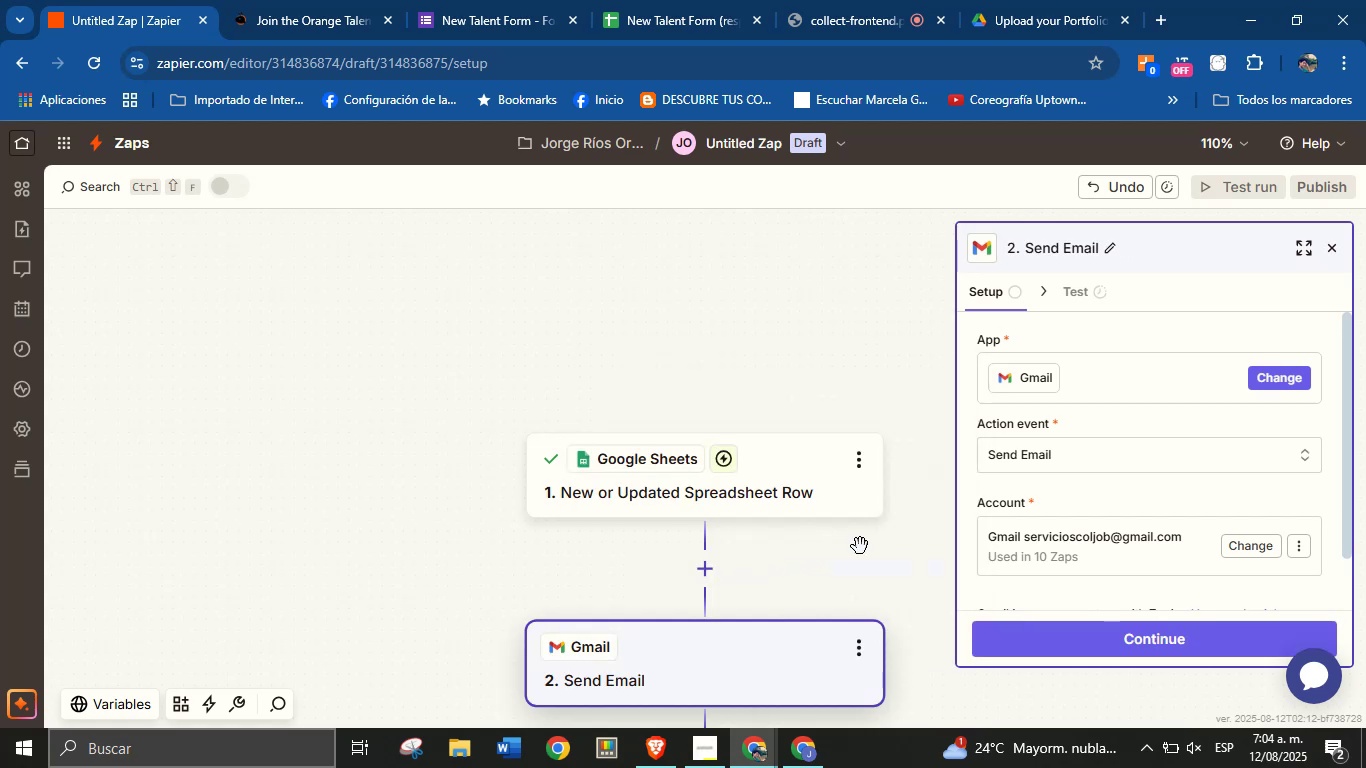 
scroll: coordinate [1124, 504], scroll_direction: down, amount: 2.0
 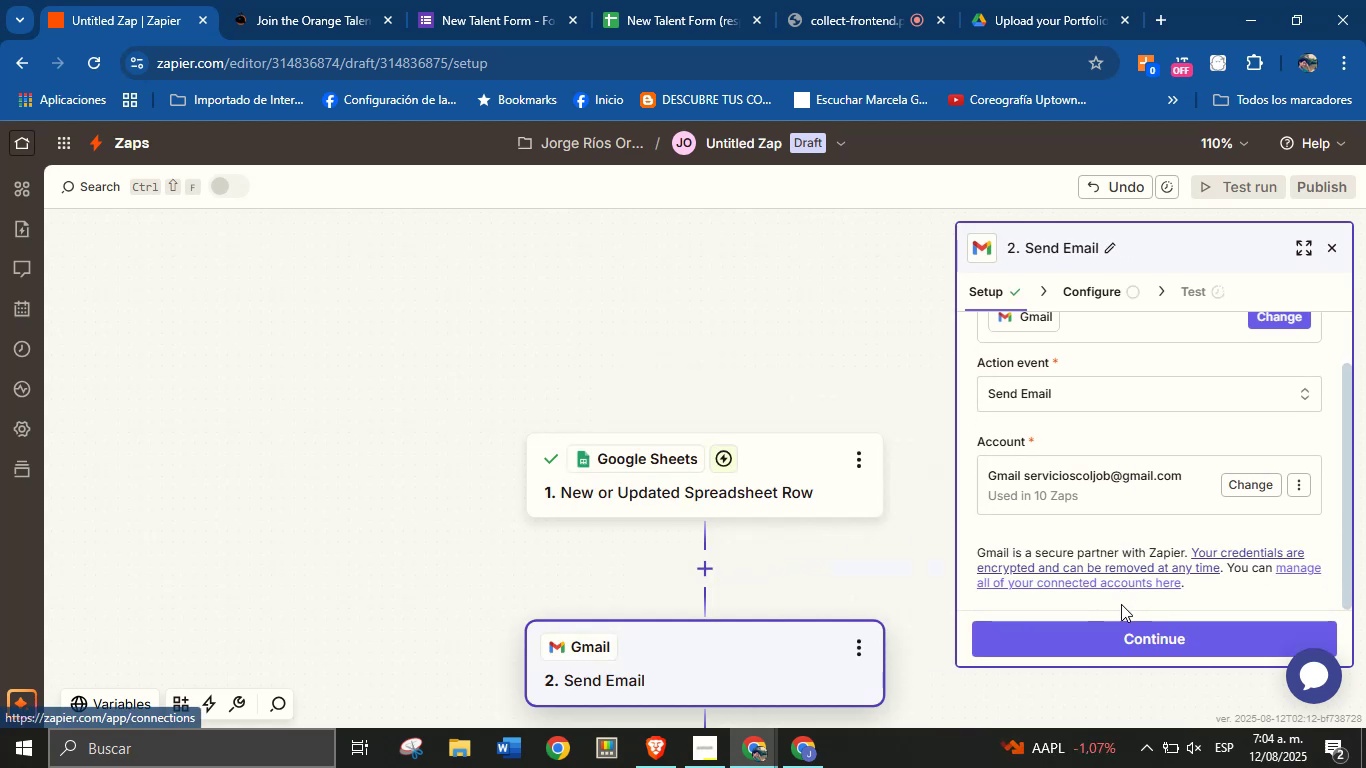 
left_click([1123, 633])
 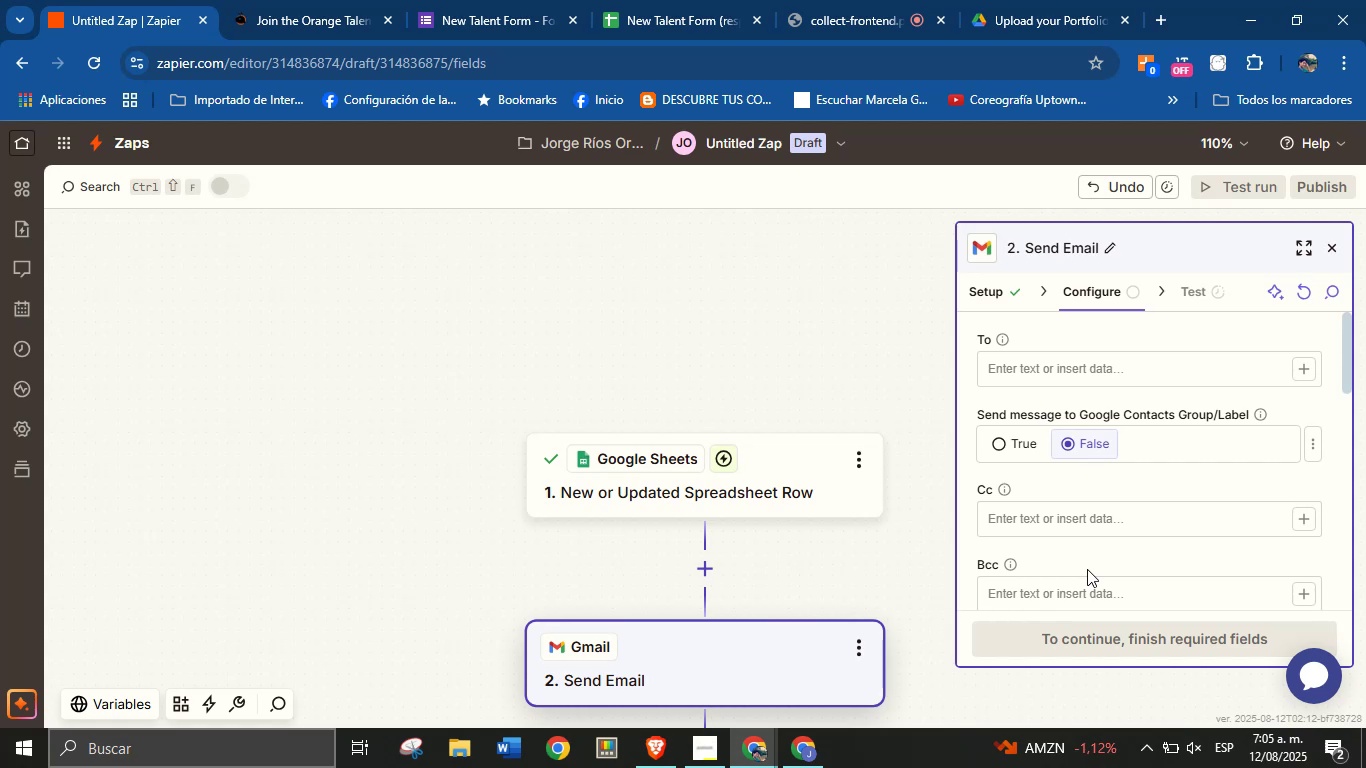 
wait(79.21)
 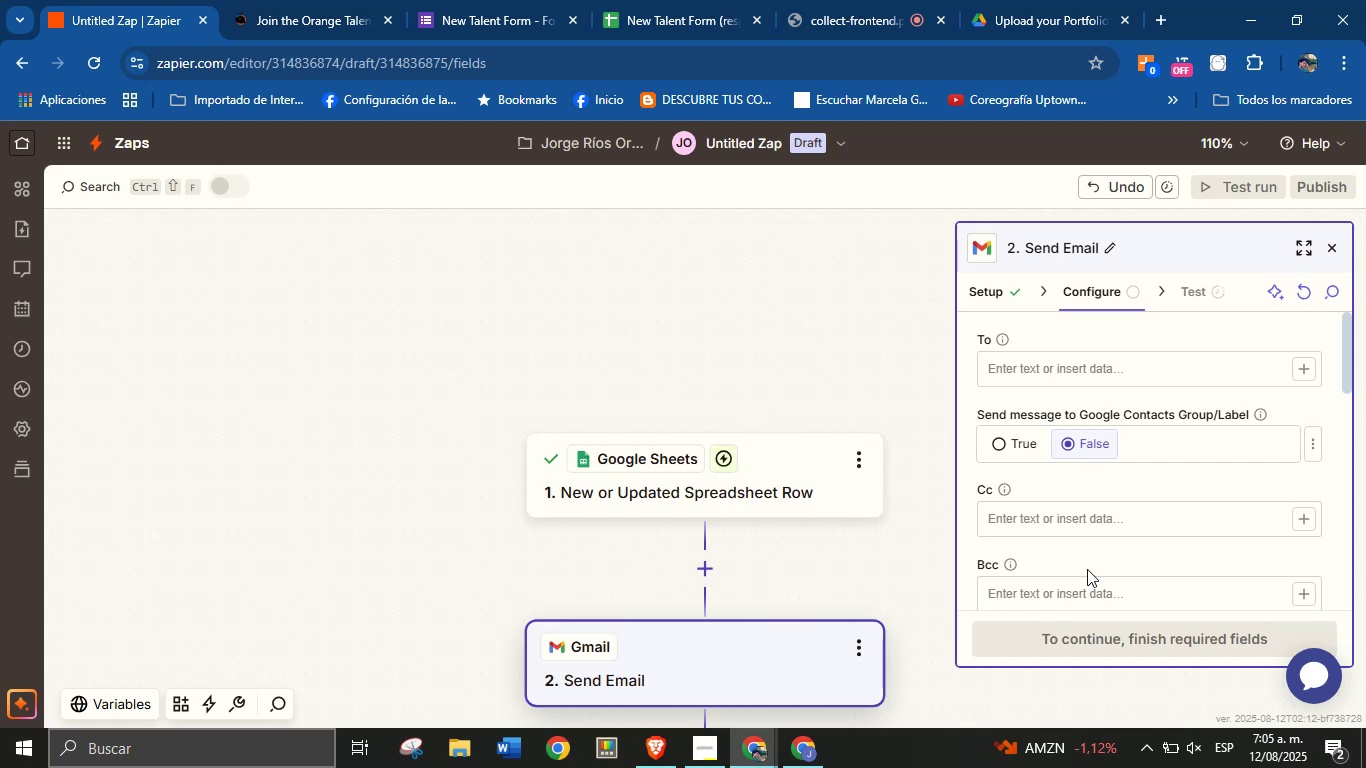 
scroll: coordinate [752, 507], scroll_direction: down, amount: 10.0
 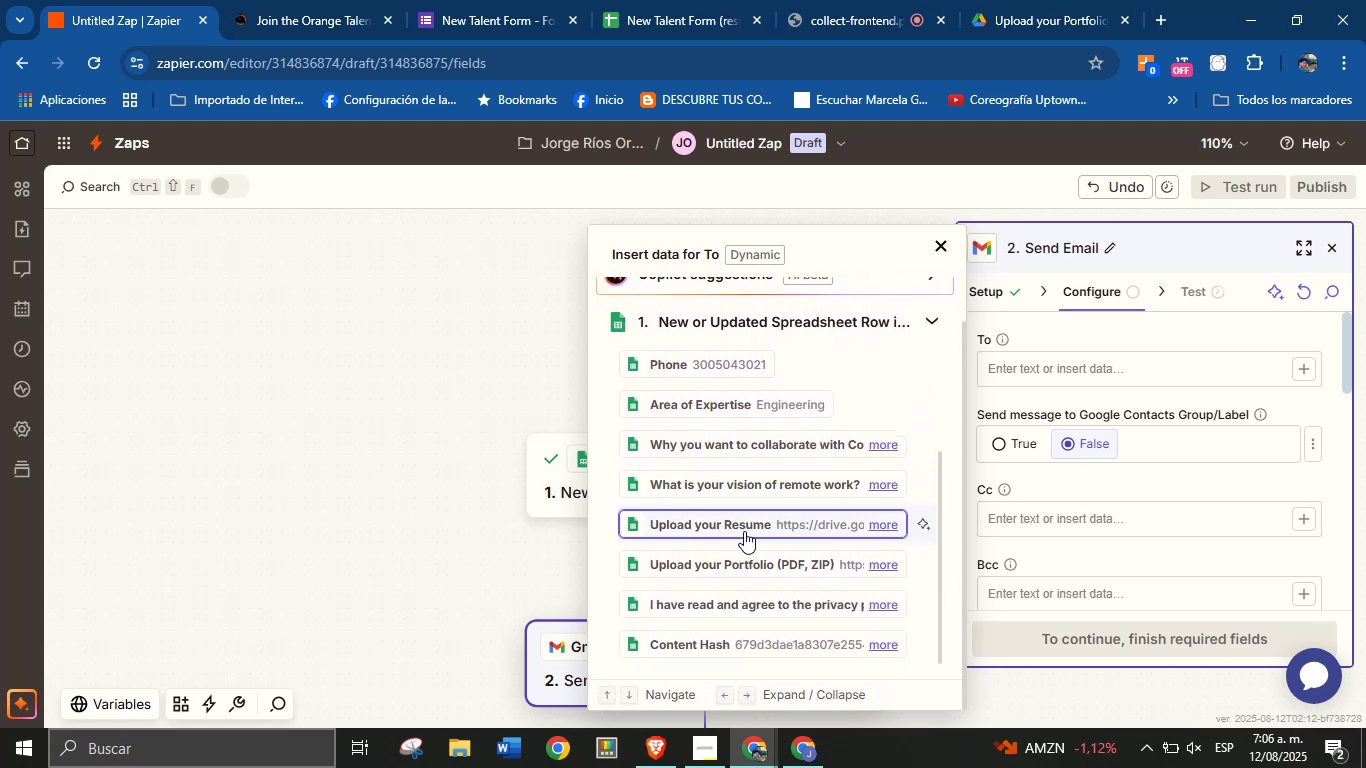 
scroll: coordinate [749, 536], scroll_direction: none, amount: 0.0
 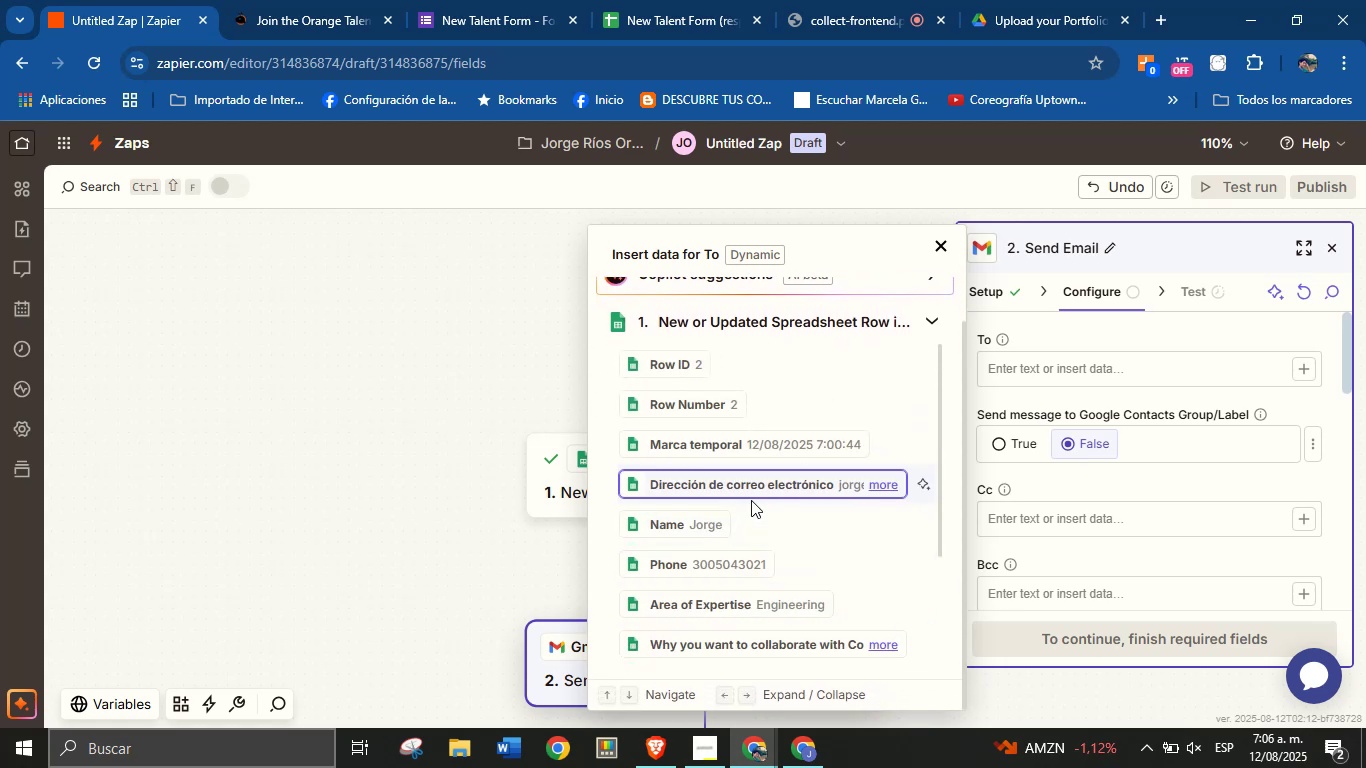 
left_click([756, 490])
 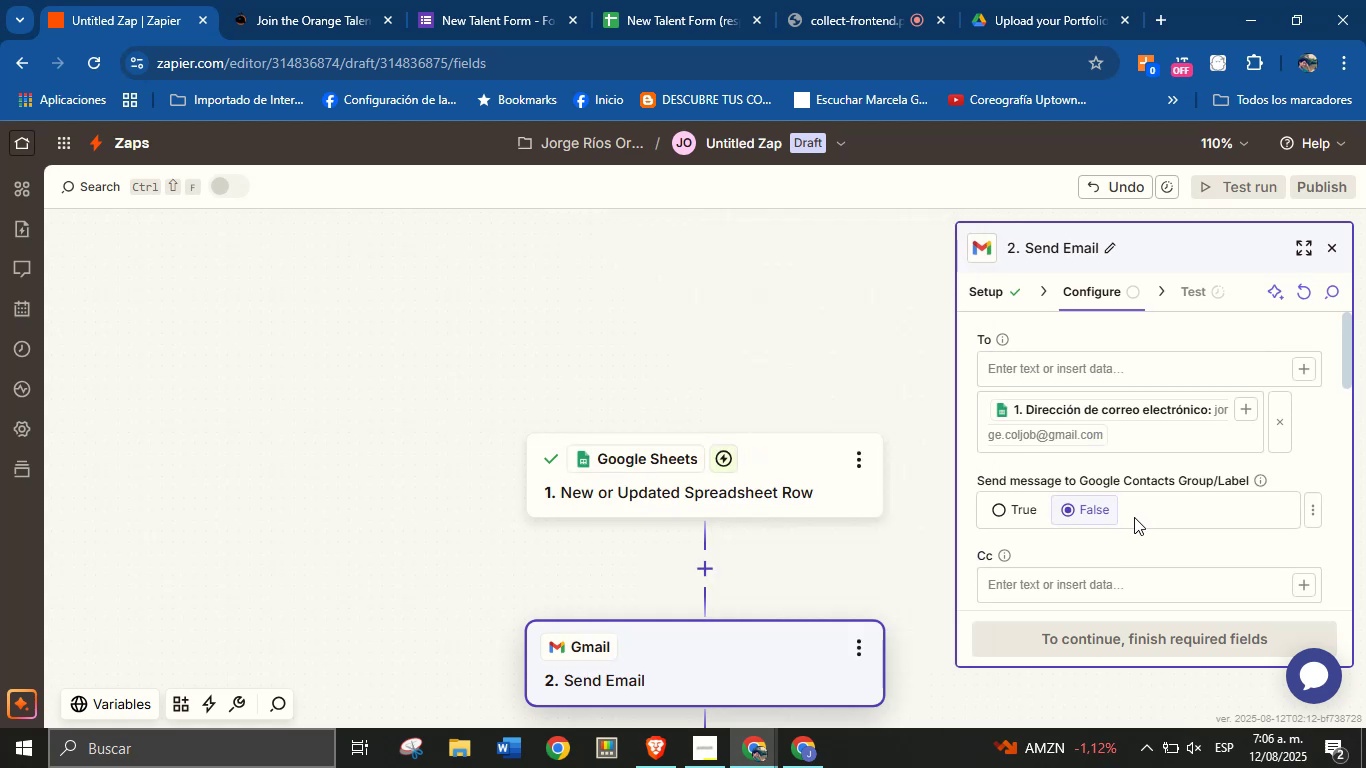 
scroll: coordinate [1163, 494], scroll_direction: down, amount: 2.0
 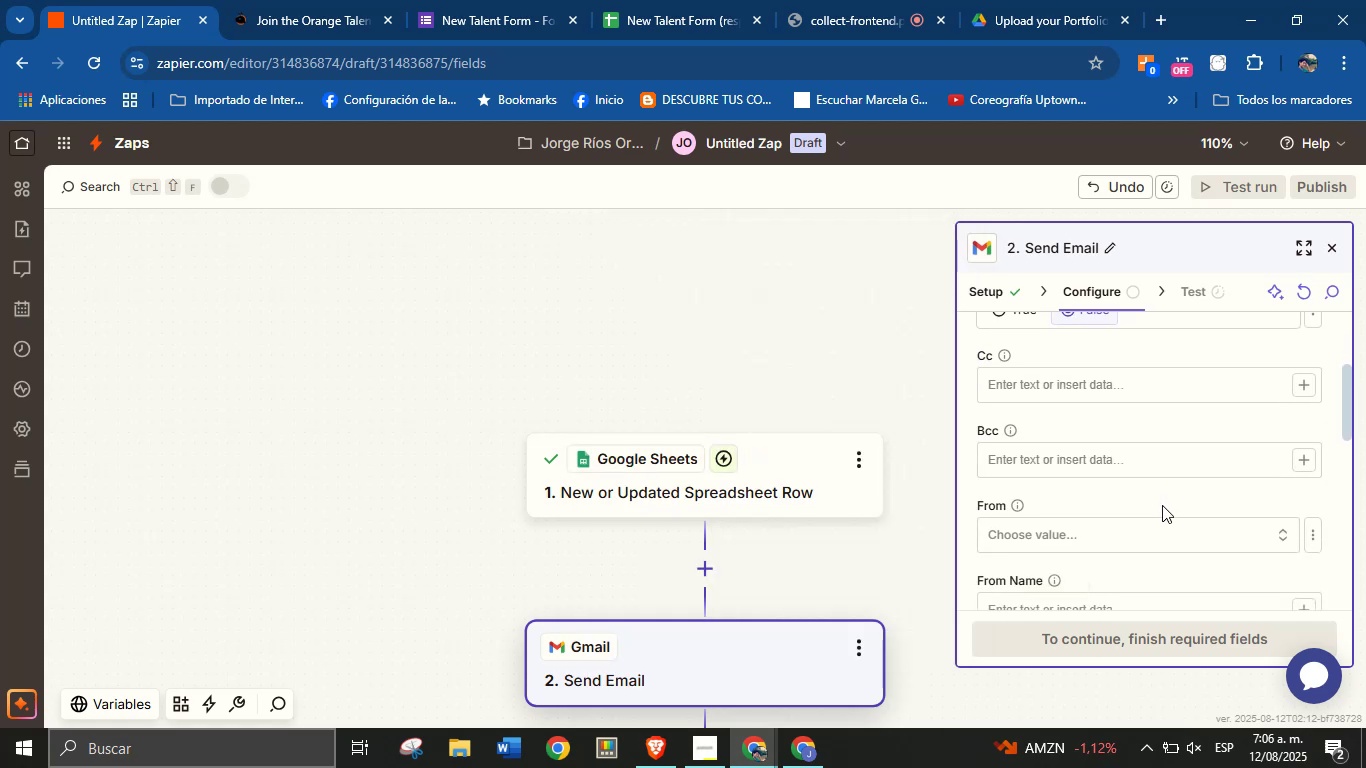 
left_click([1181, 525])
 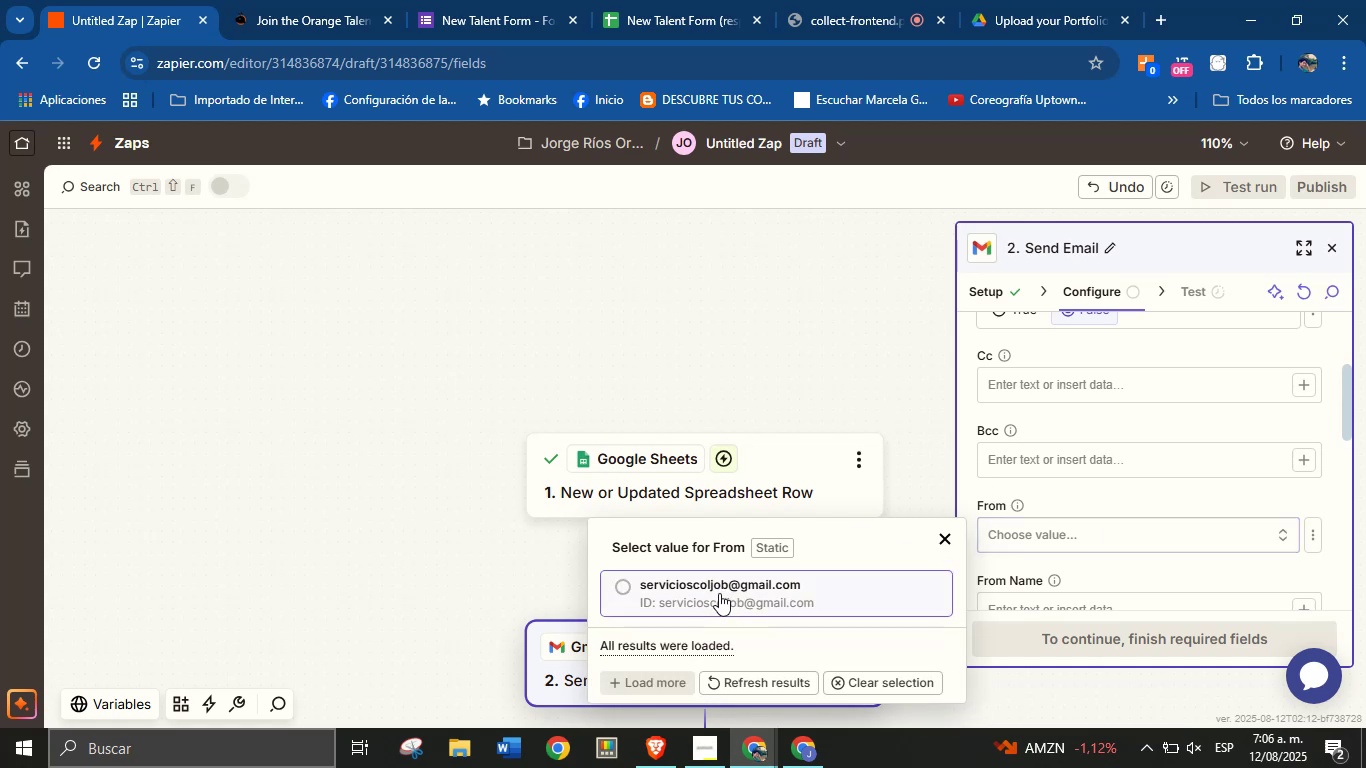 
left_click([736, 584])
 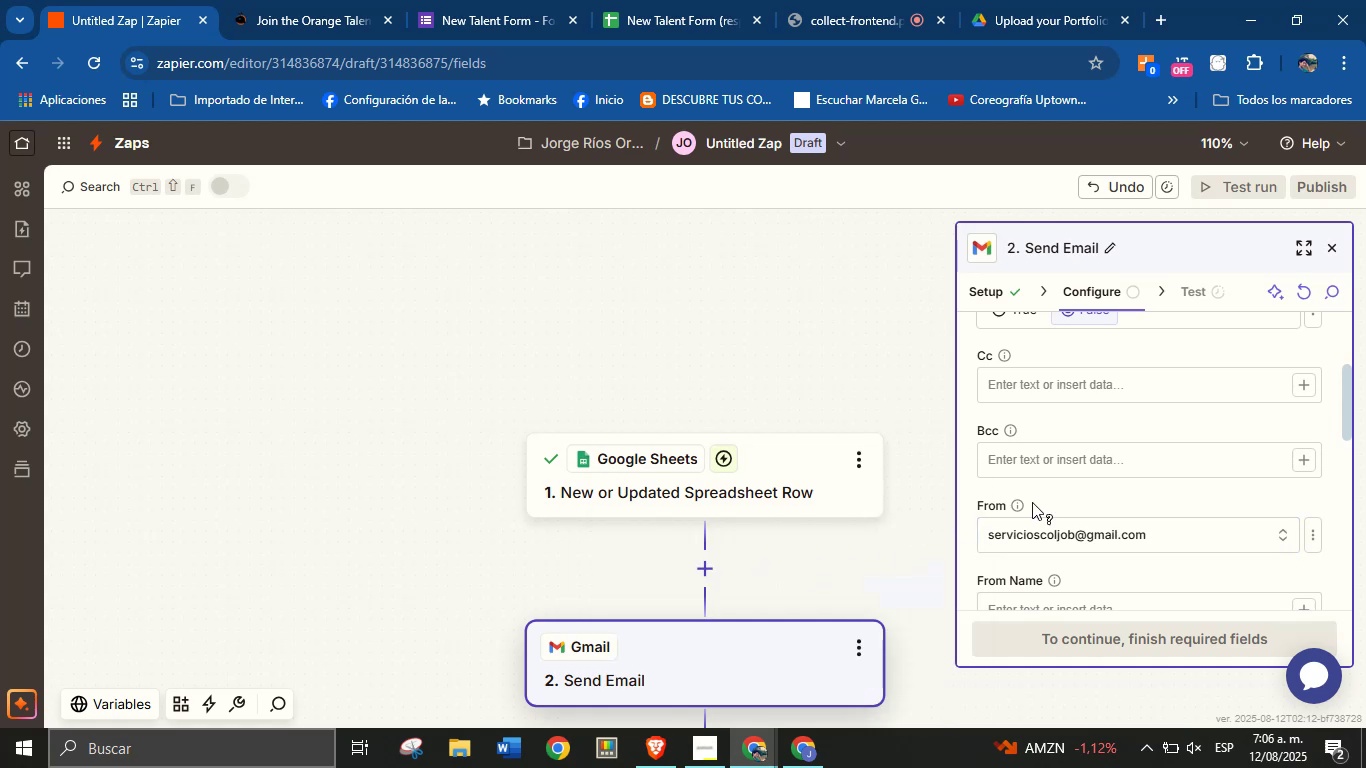 
scroll: coordinate [1118, 461], scroll_direction: down, amount: 1.0
 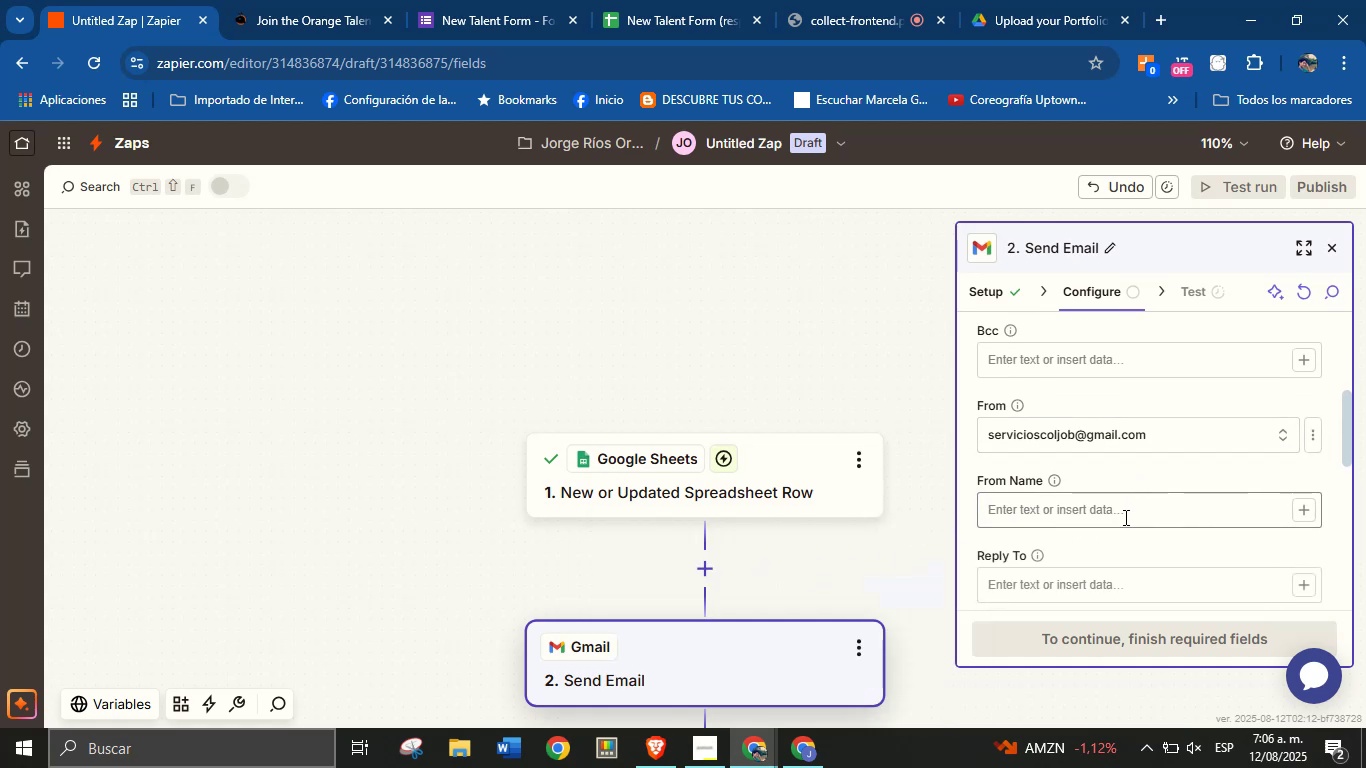 
left_click([1124, 517])
 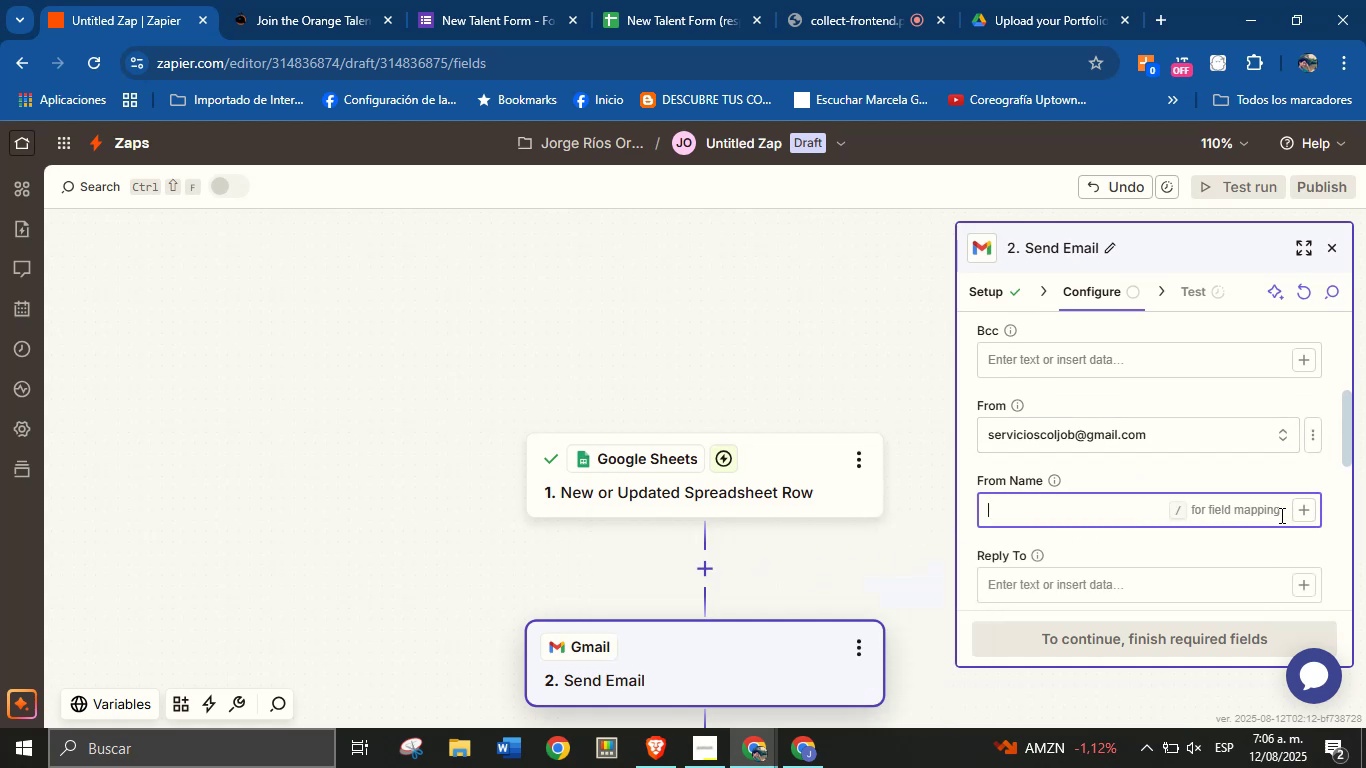 
type(Jorge from ColJob)
 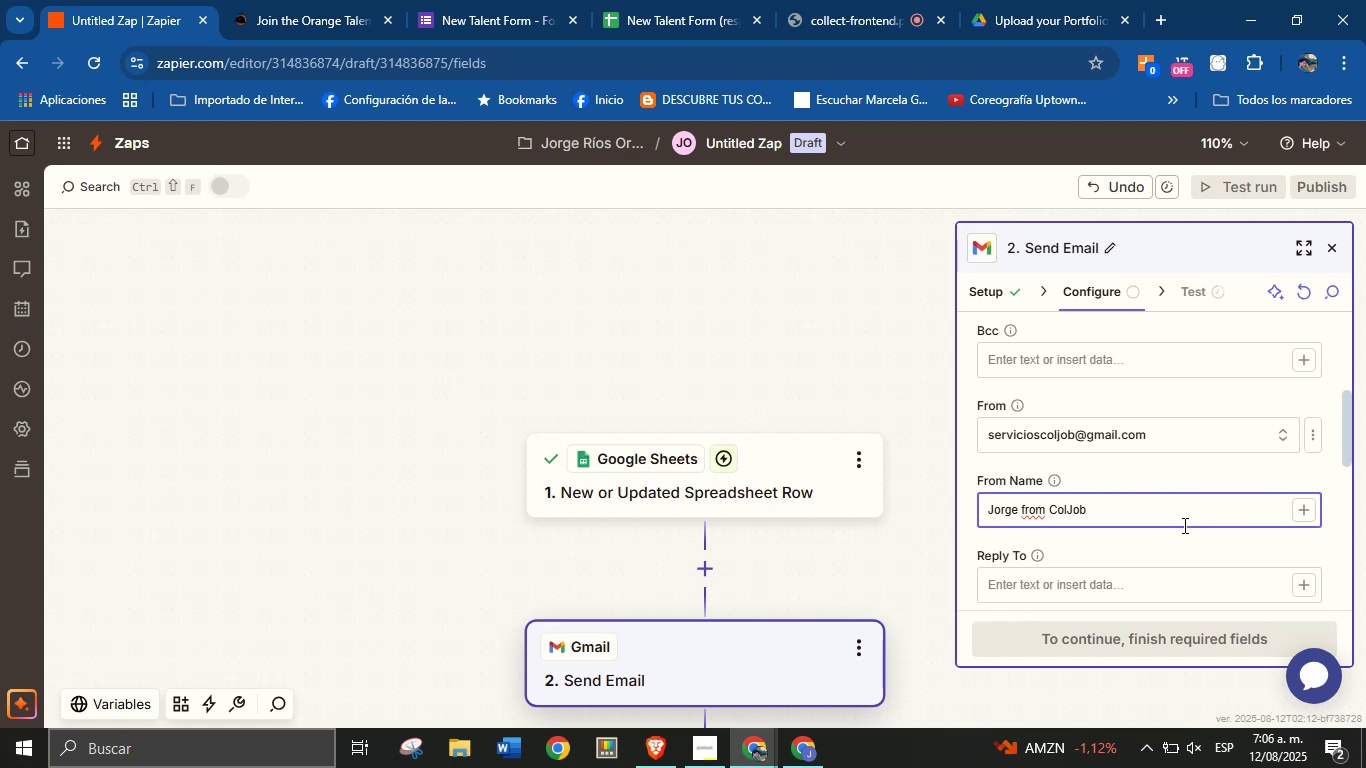 
scroll: coordinate [1110, 521], scroll_direction: down, amount: 3.0
 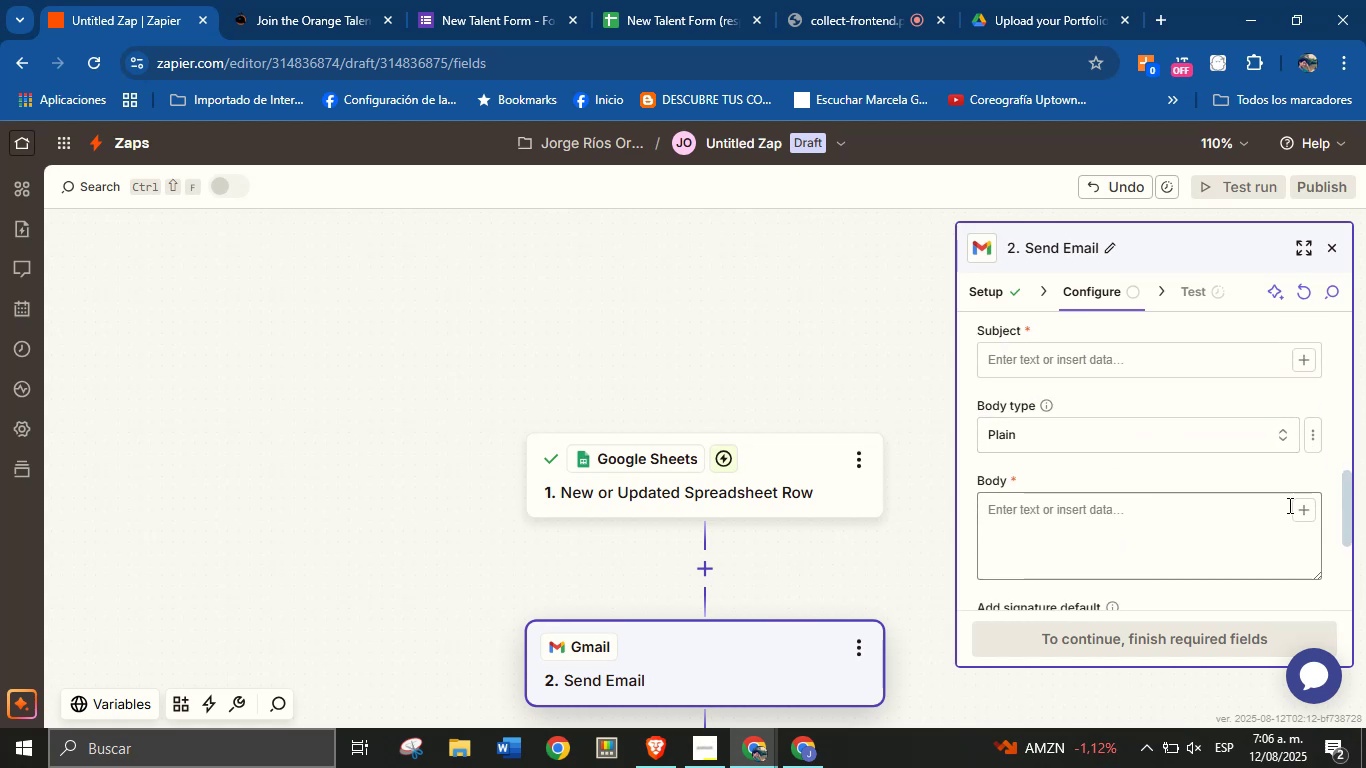 
left_click([1242, 517])
 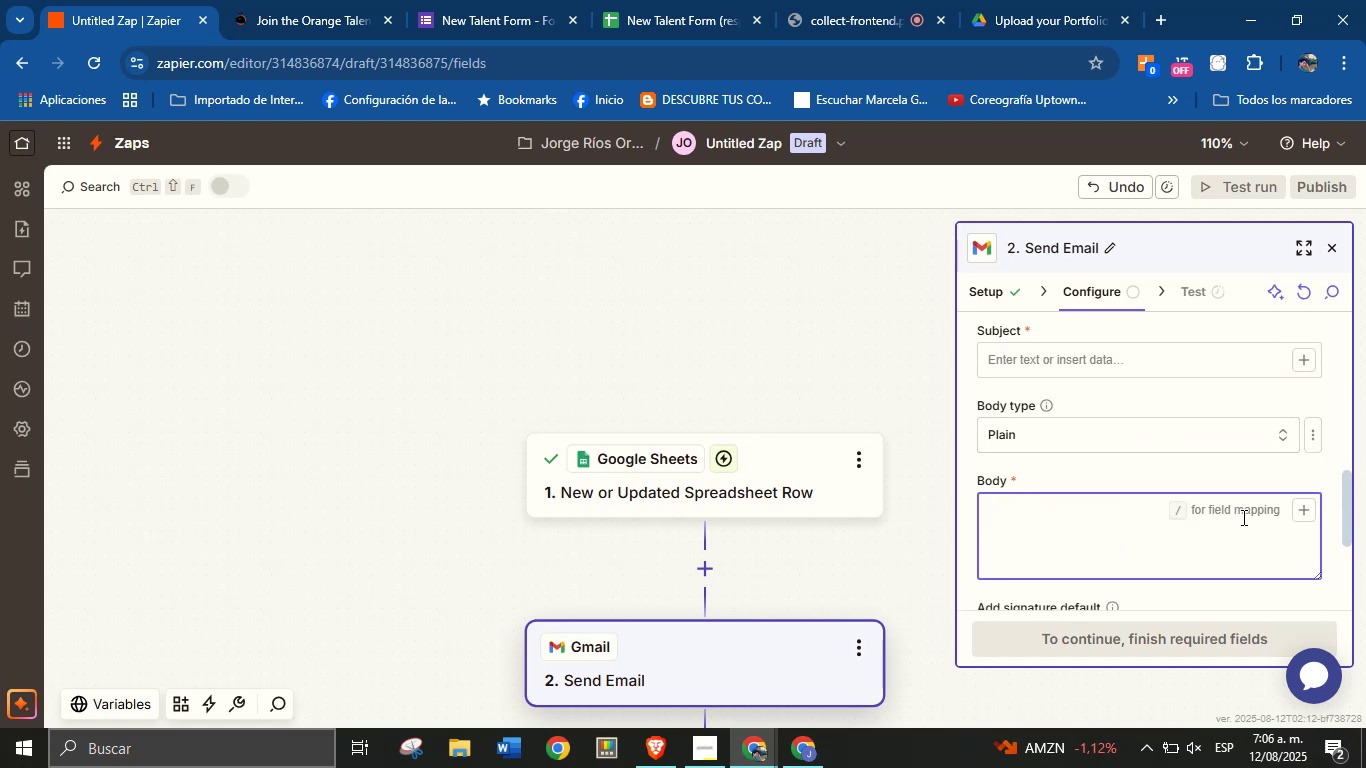 
type(Hey )
key(Backspace)
type(, rockstar!)
 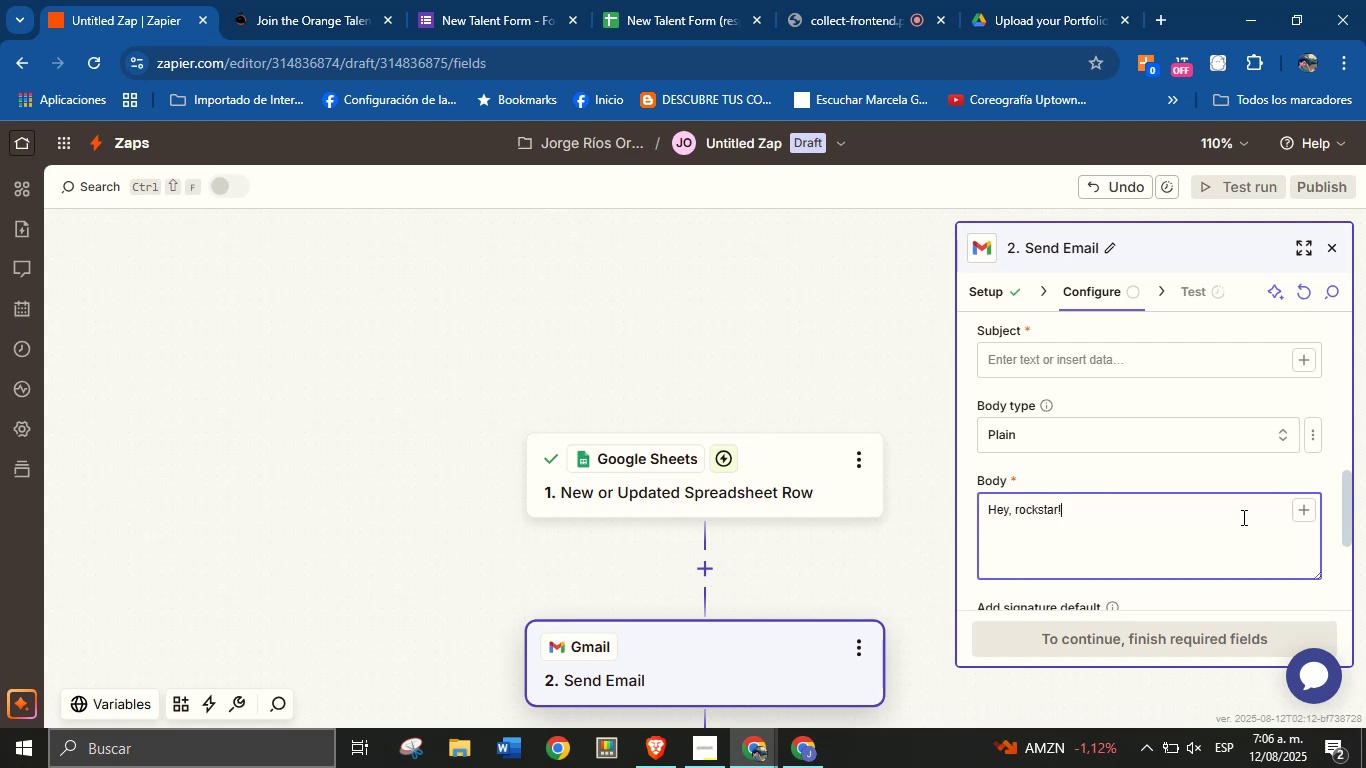 
 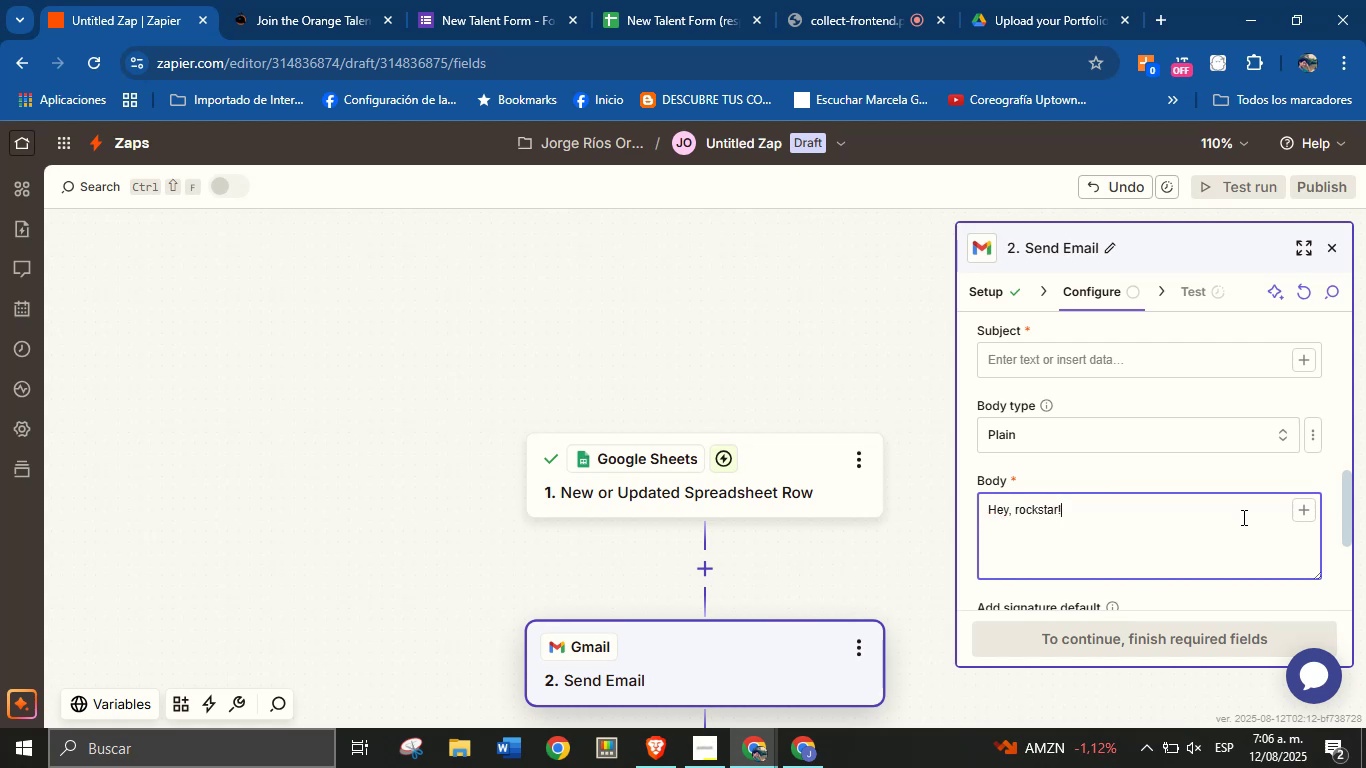 
key(Enter)
 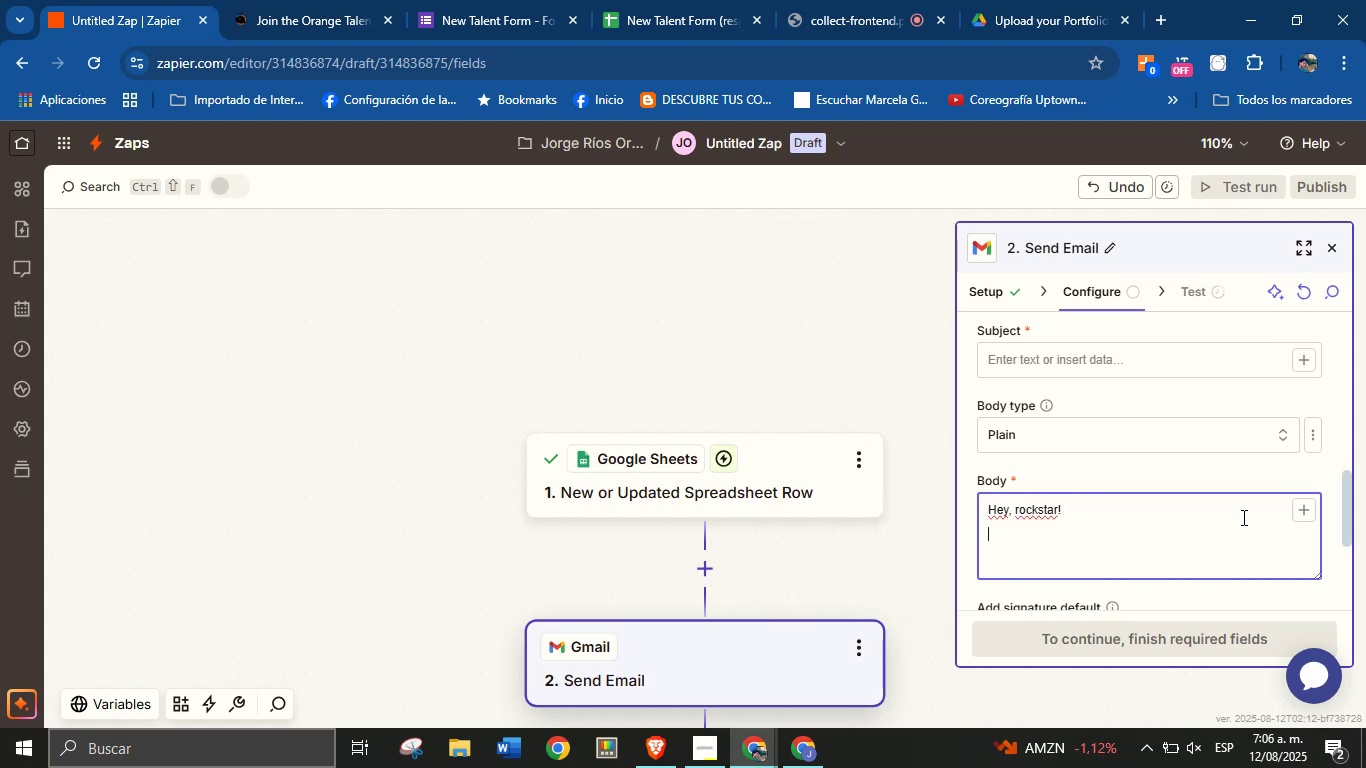 
key(Enter)
 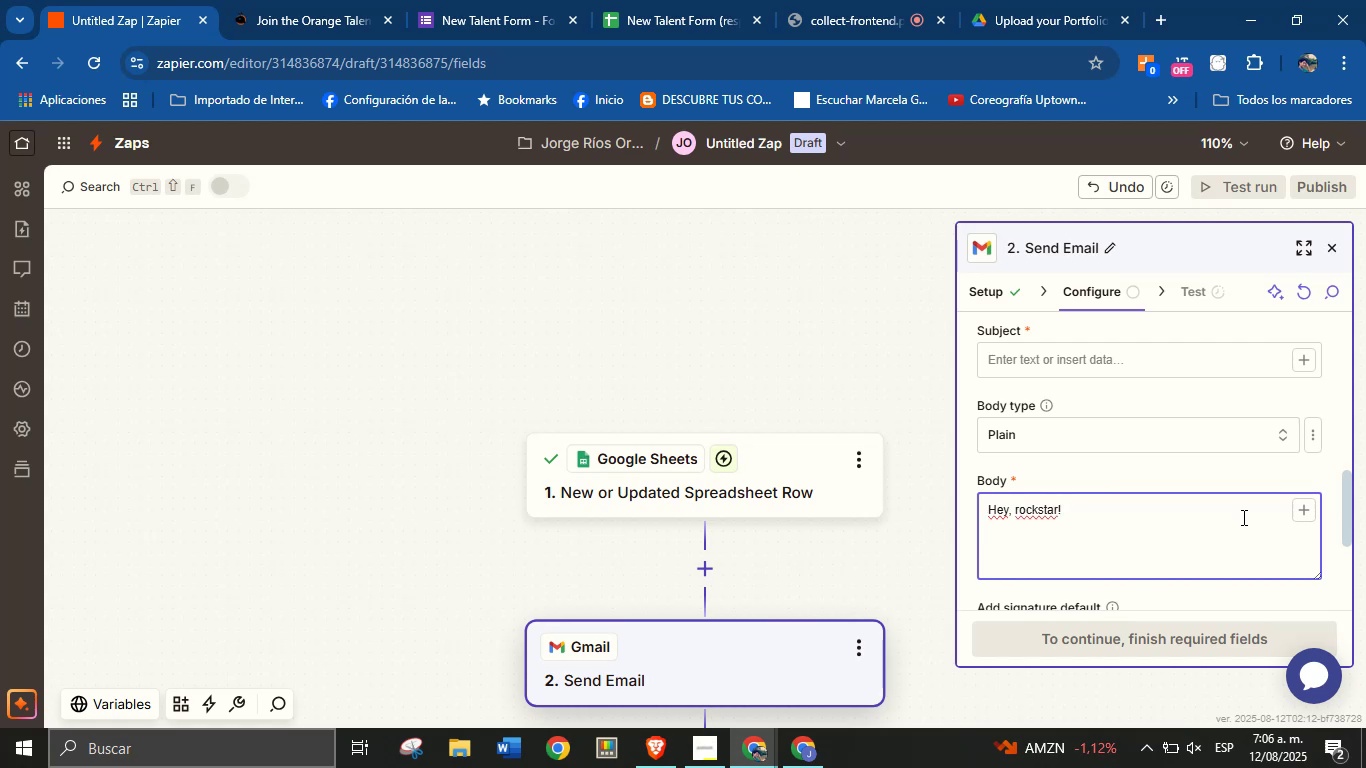 
type(Welcome to the ColJob Crew! Your adventure to tackle projects that will make your talent shine like never before starts right here. Get ready becas)
key(Backspace)
type(use we[ll be reaching out soon with exciting challenges that[ll make you say @This is exactly what i[ve been looking for!@)
 